 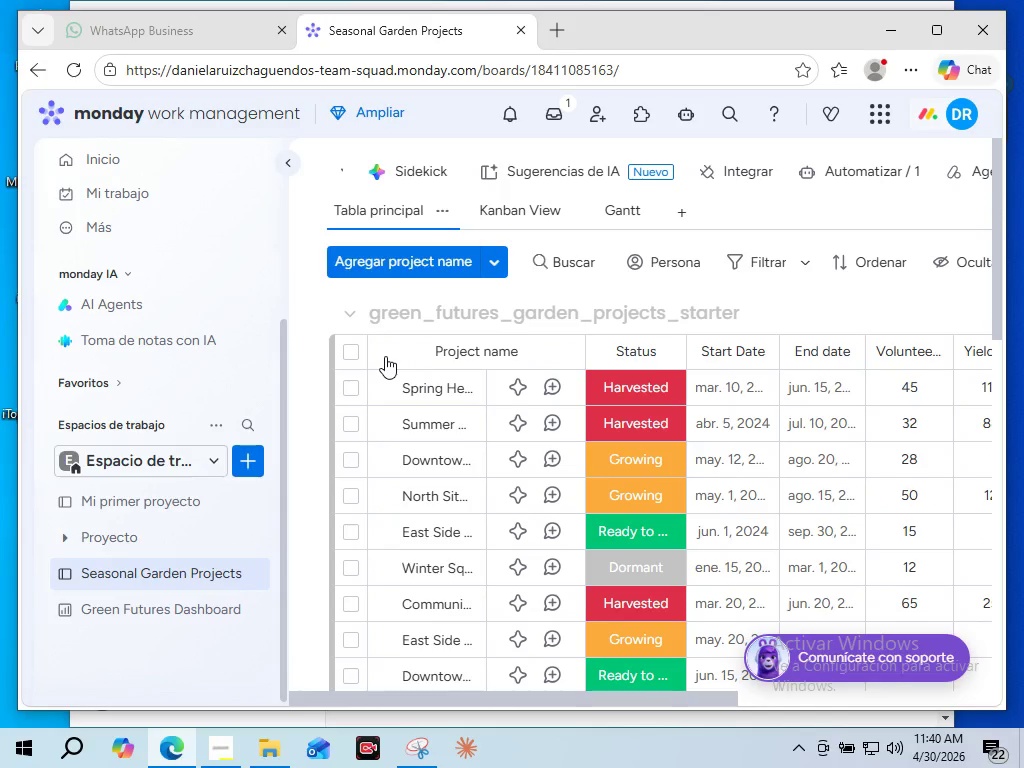 
mouse_move([495, 182])
 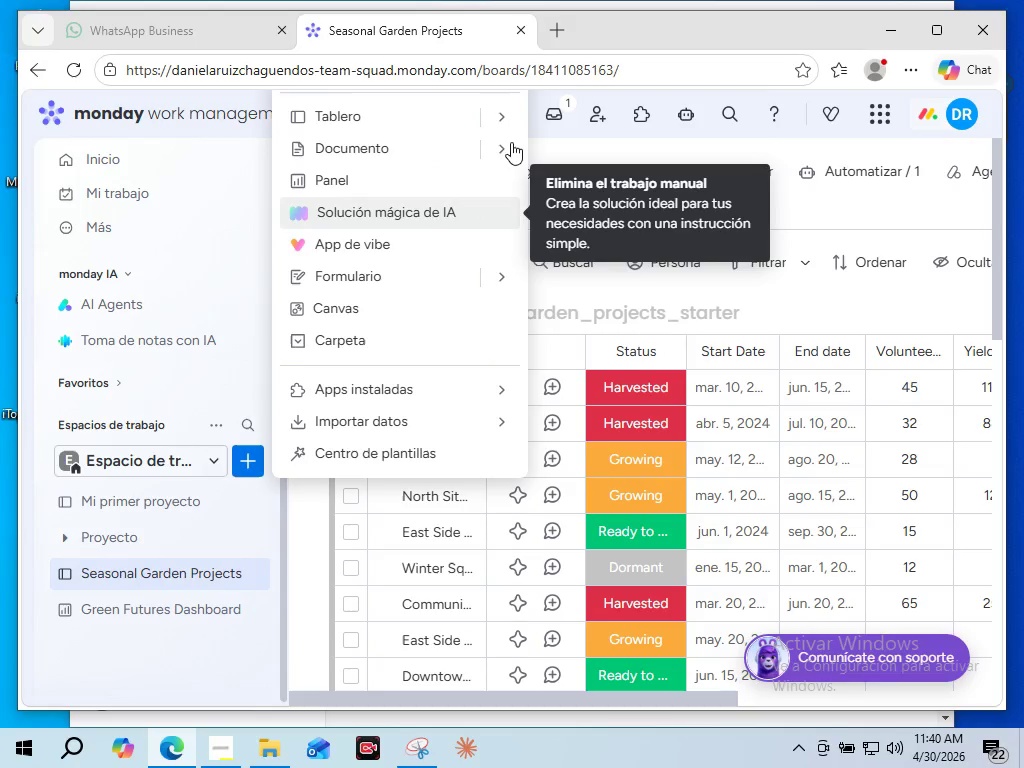 
mouse_move([532, 122])
 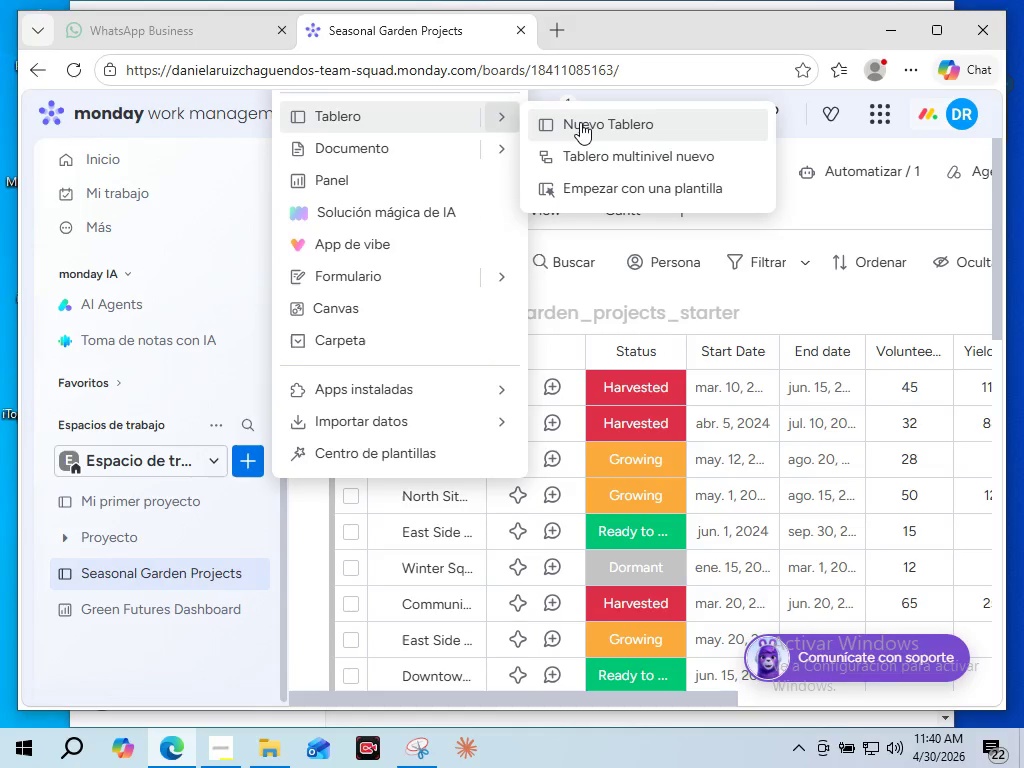 
left_click([580, 122])
 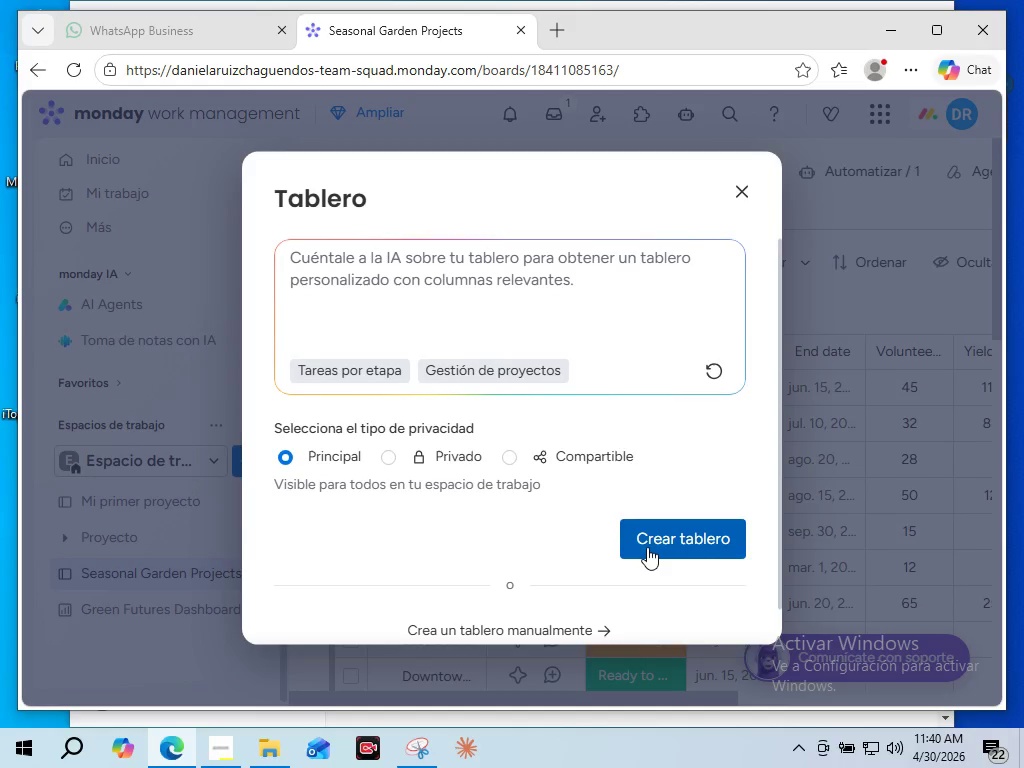 
wait(5.39)
 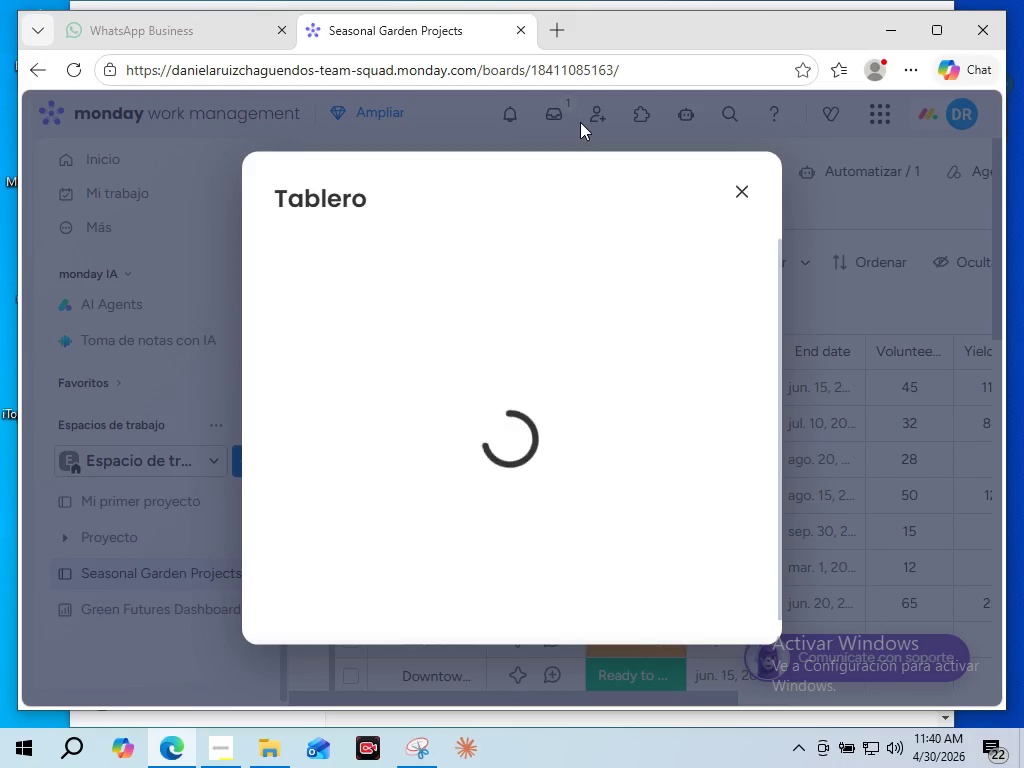 
left_click([647, 547])
 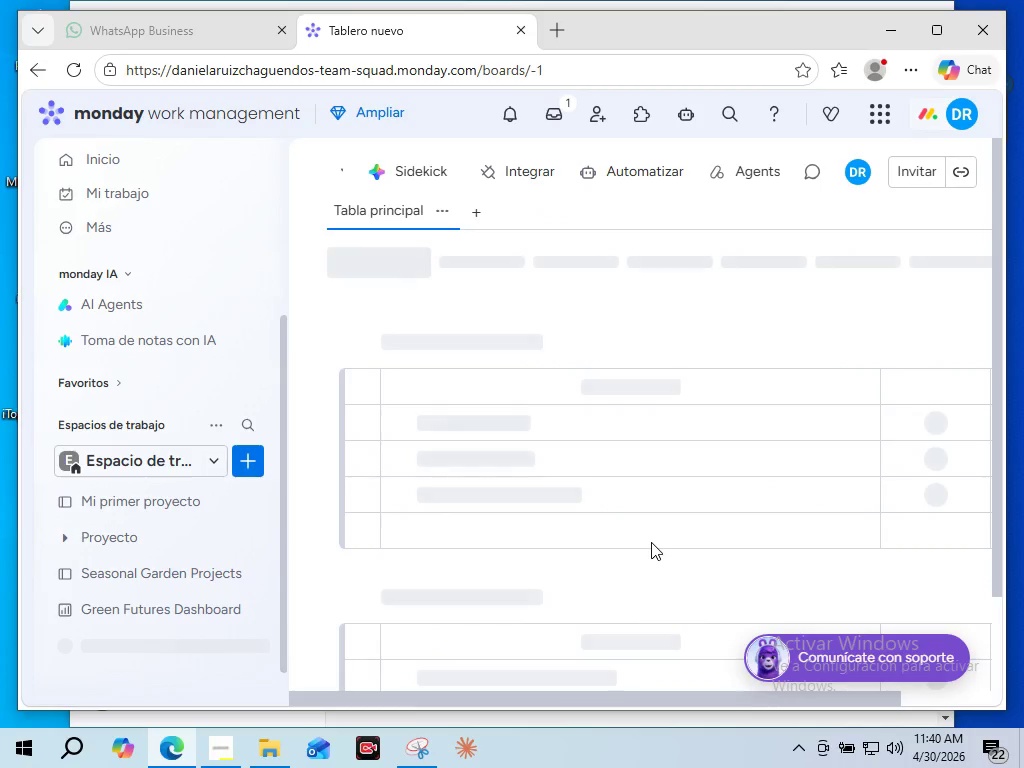 
wait(8.22)
 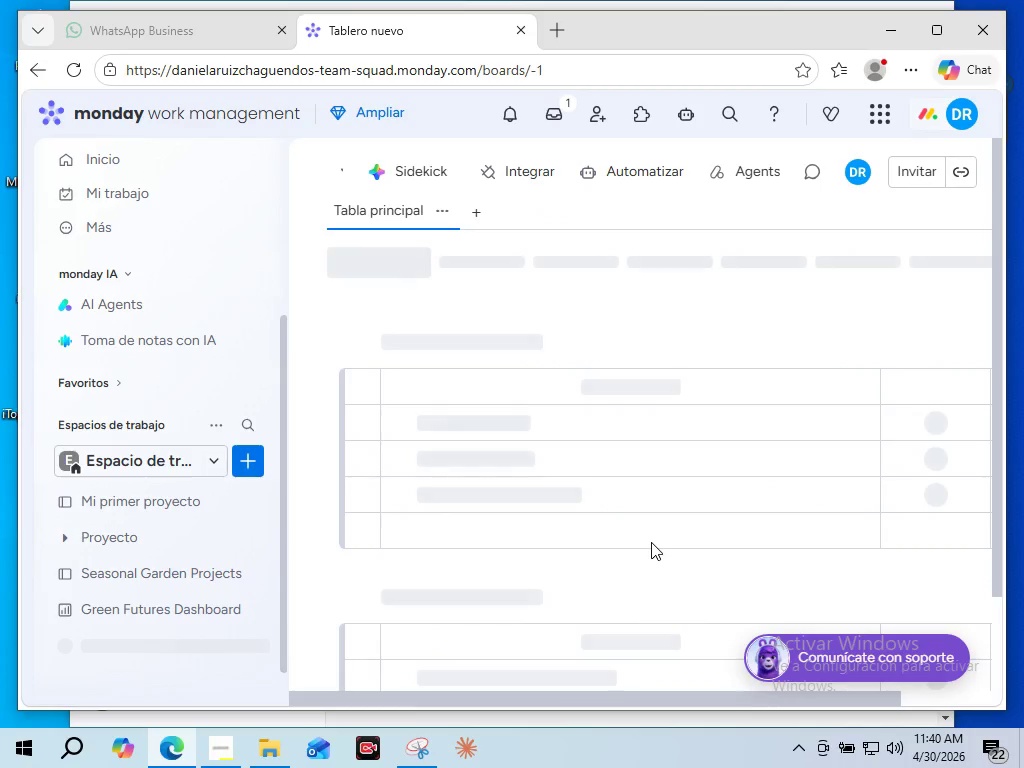 
left_click([342, 183])
 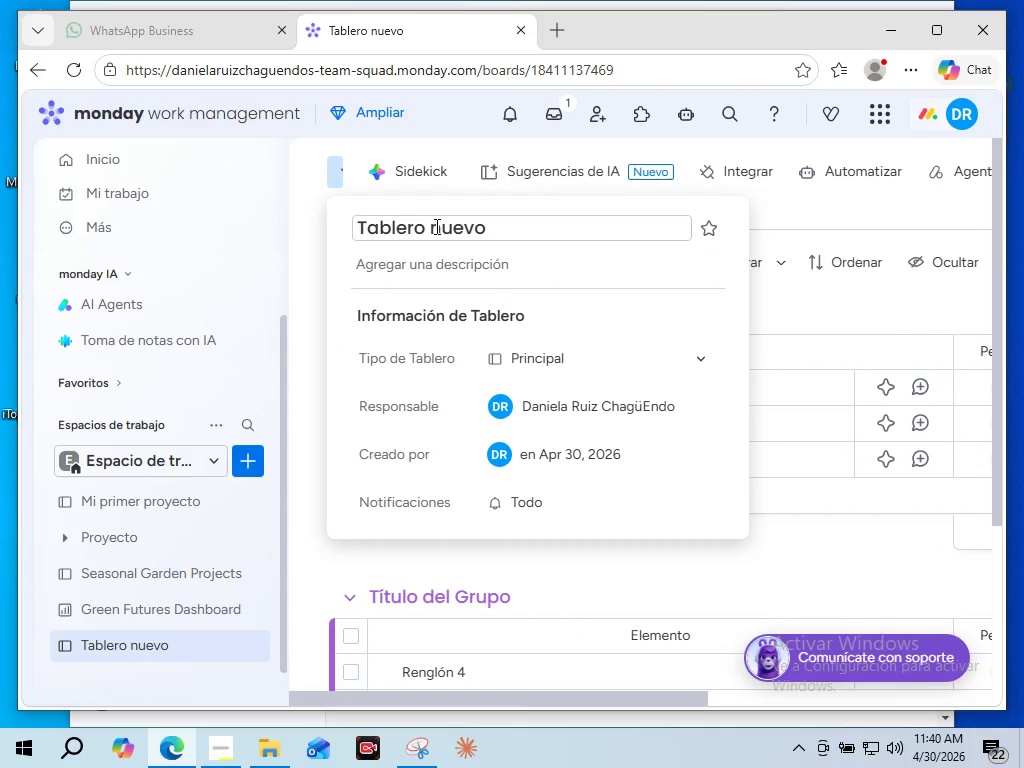 
double_click([435, 226])
 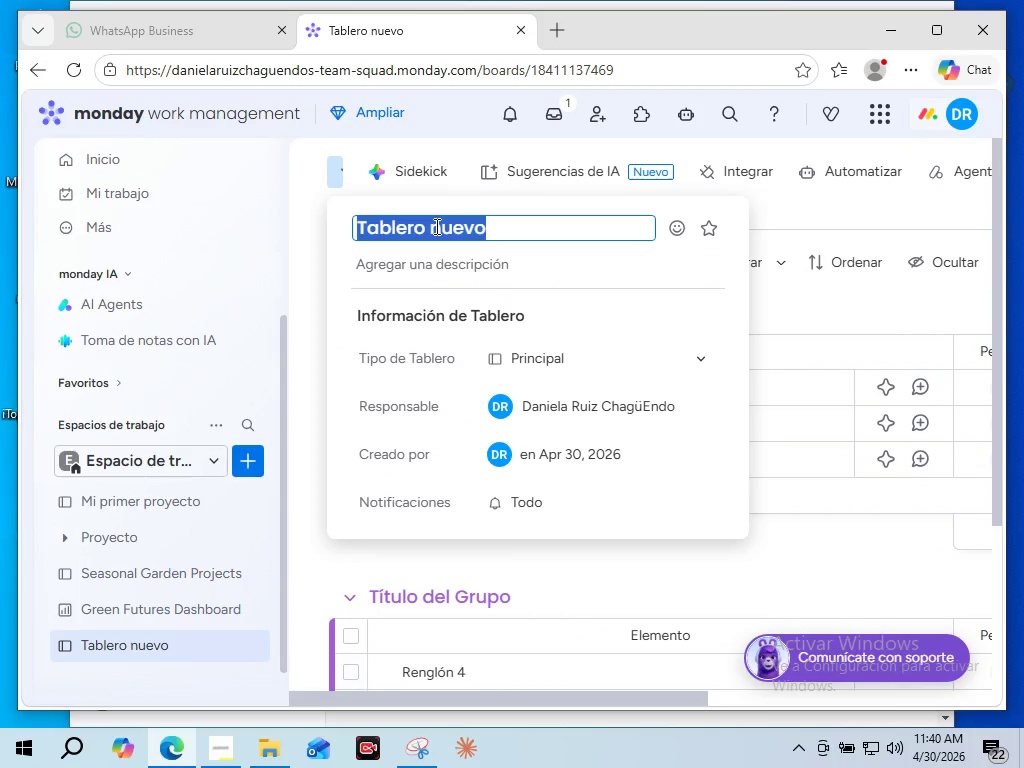 
triple_click([435, 226])
 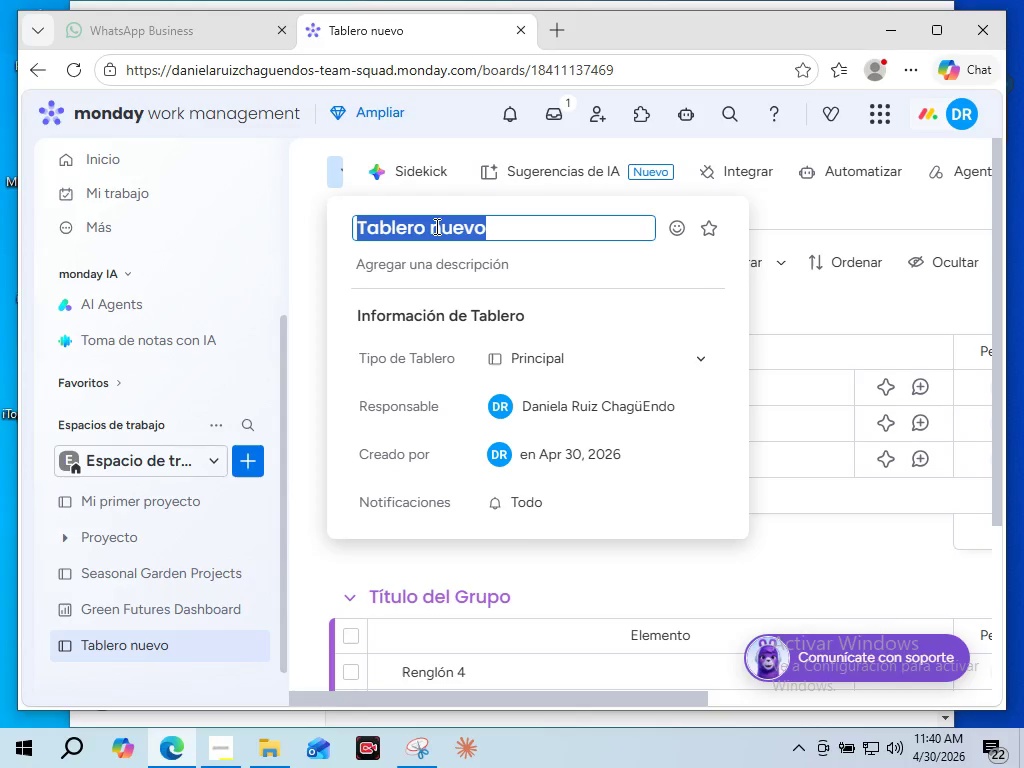 
type(Driver onboarding pipeline)
 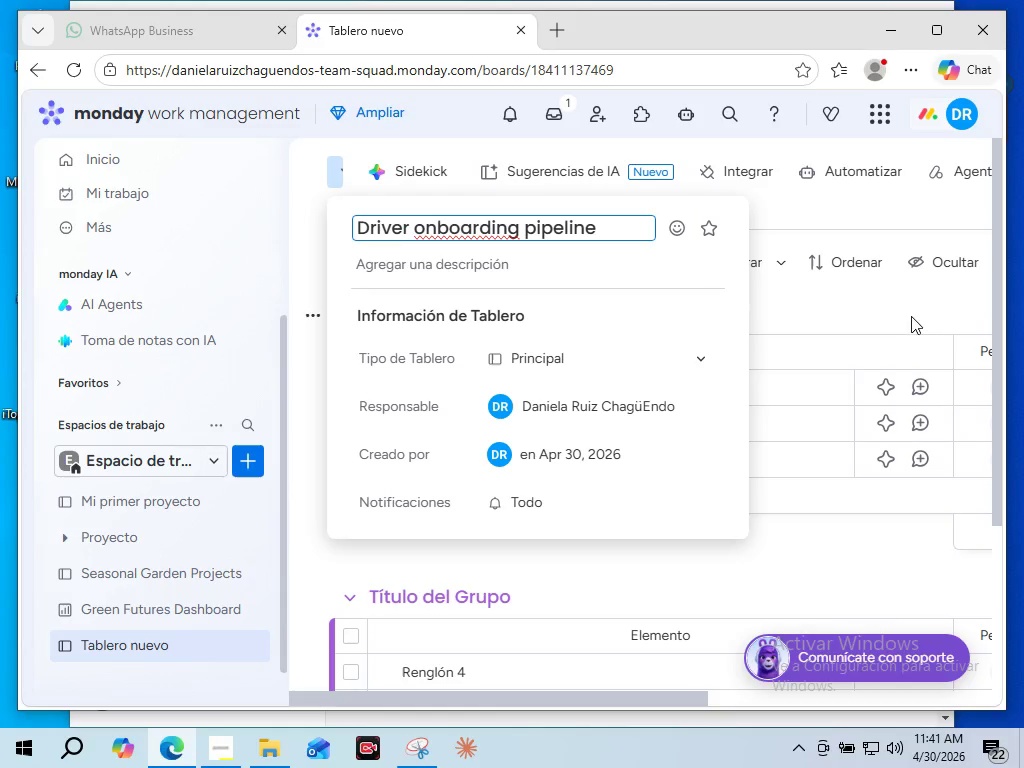 
left_click([898, 306])
 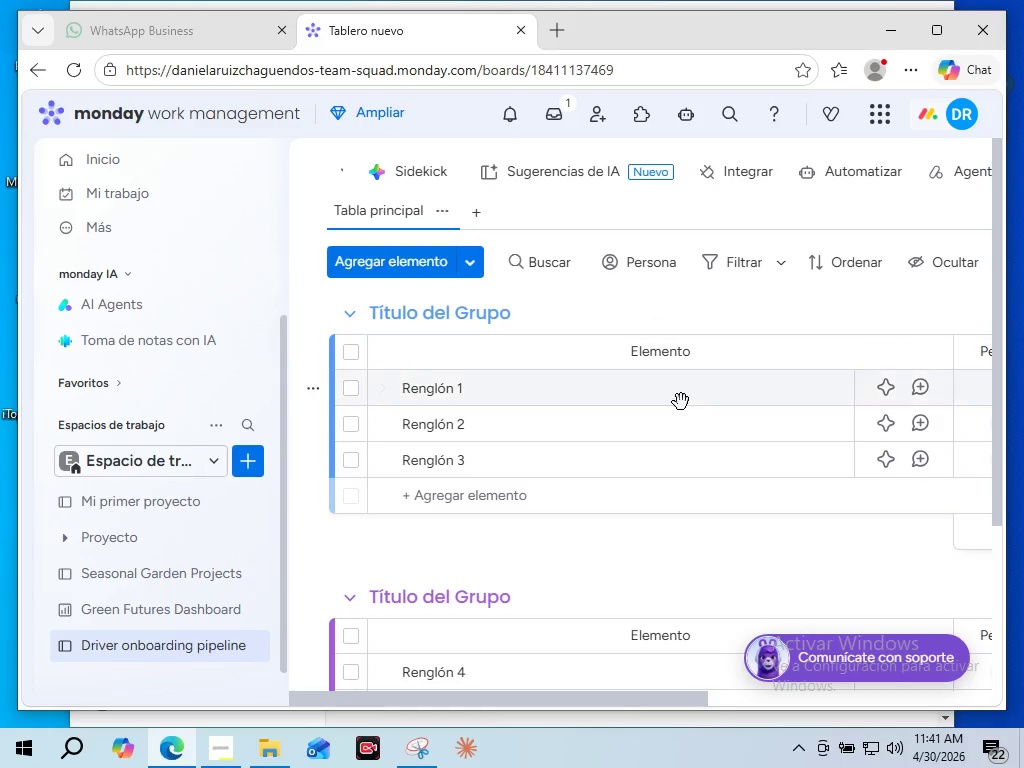 
wait(11.45)
 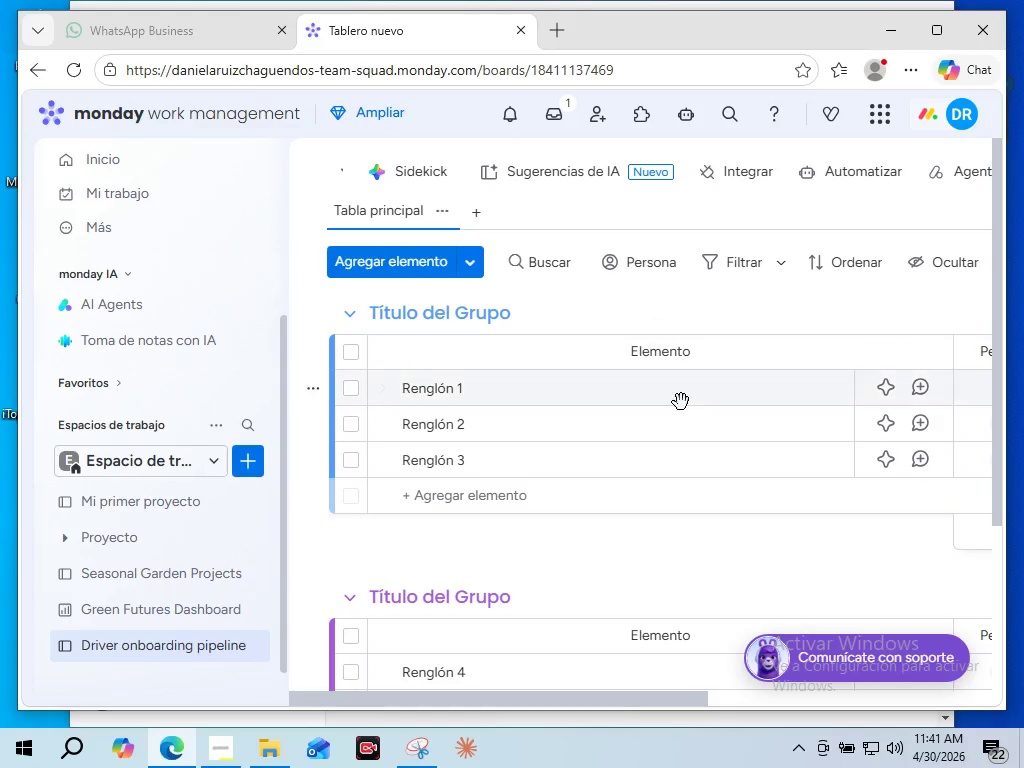 
double_click([652, 353])
 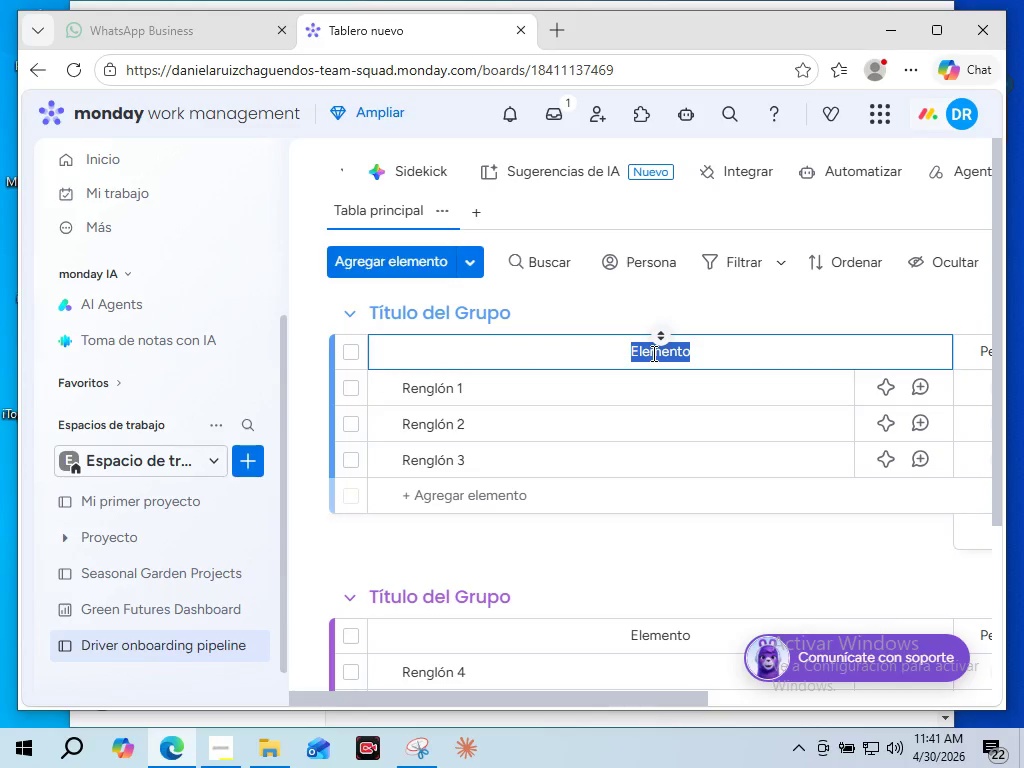 
triple_click([652, 353])
 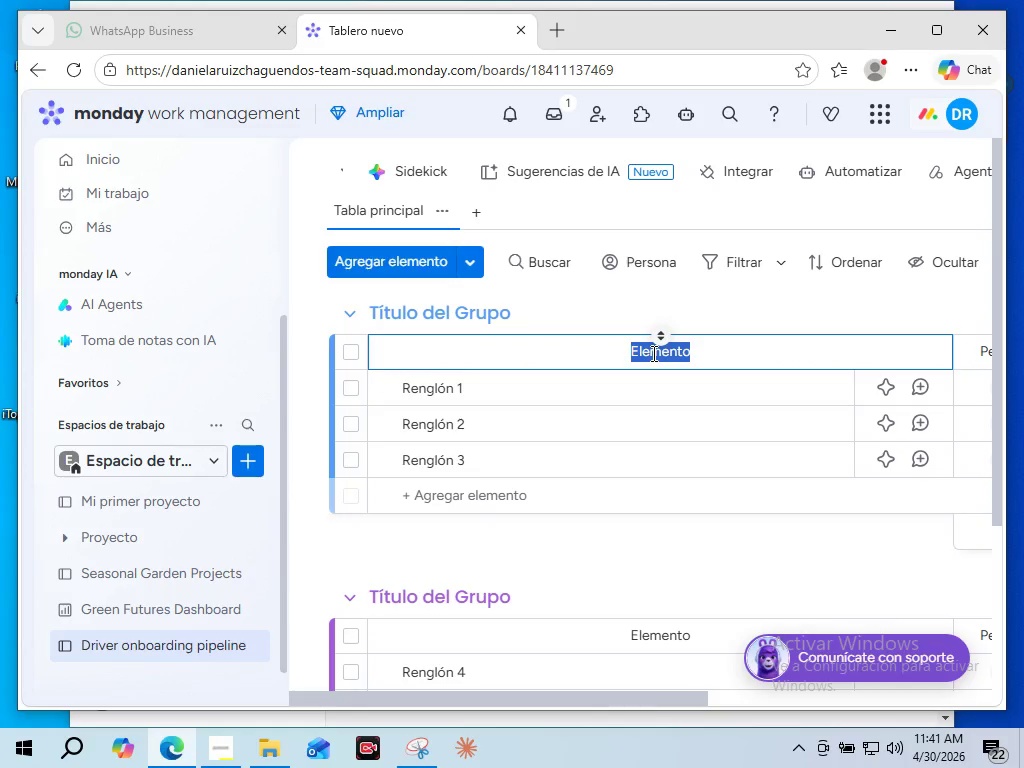 
type(Candidate name)
 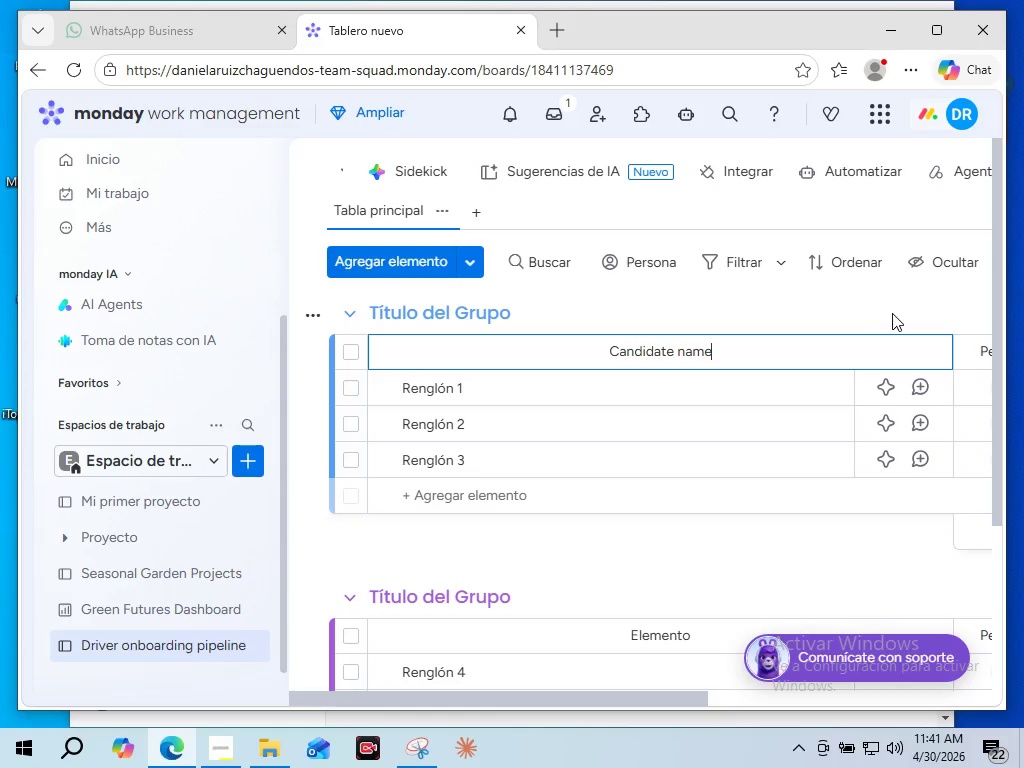 
left_click([948, 302])
 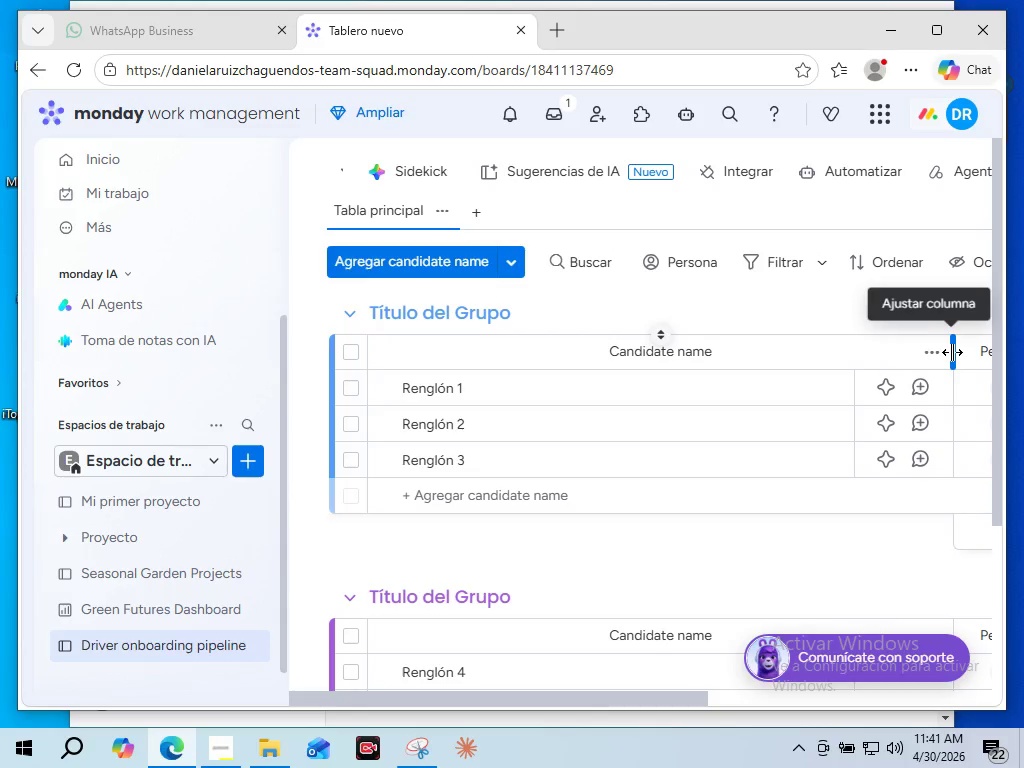 
left_click_drag(start_coordinate=[952, 352], to_coordinate=[567, 361])
 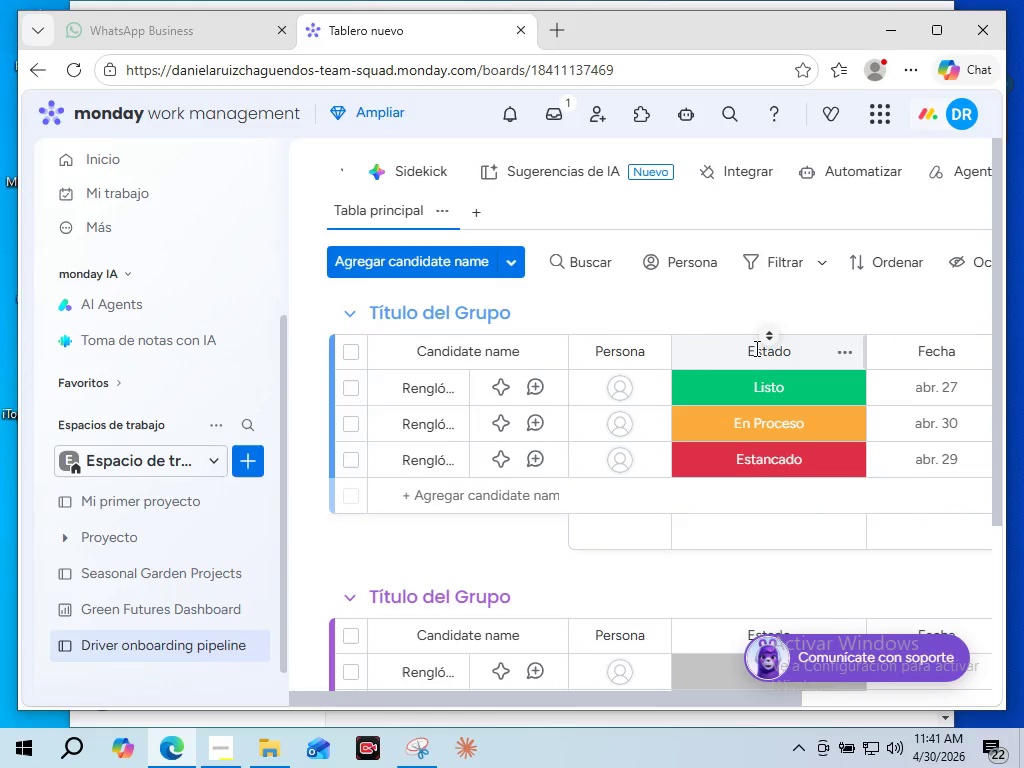 
double_click([755, 348])
 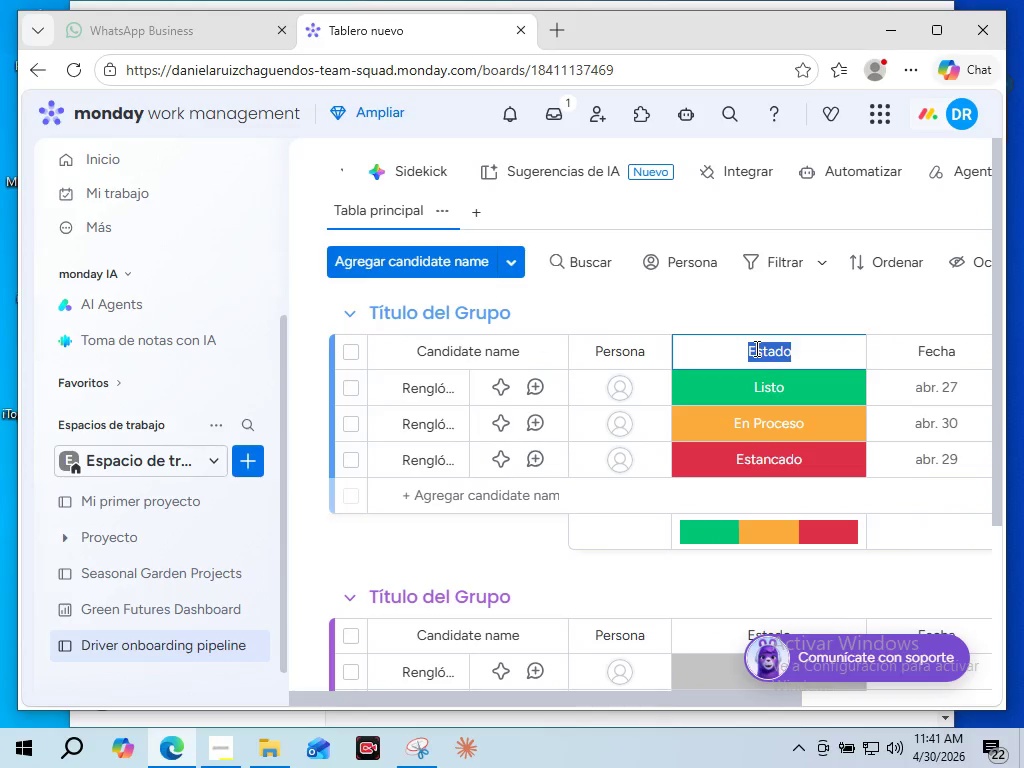 
triple_click([755, 348])
 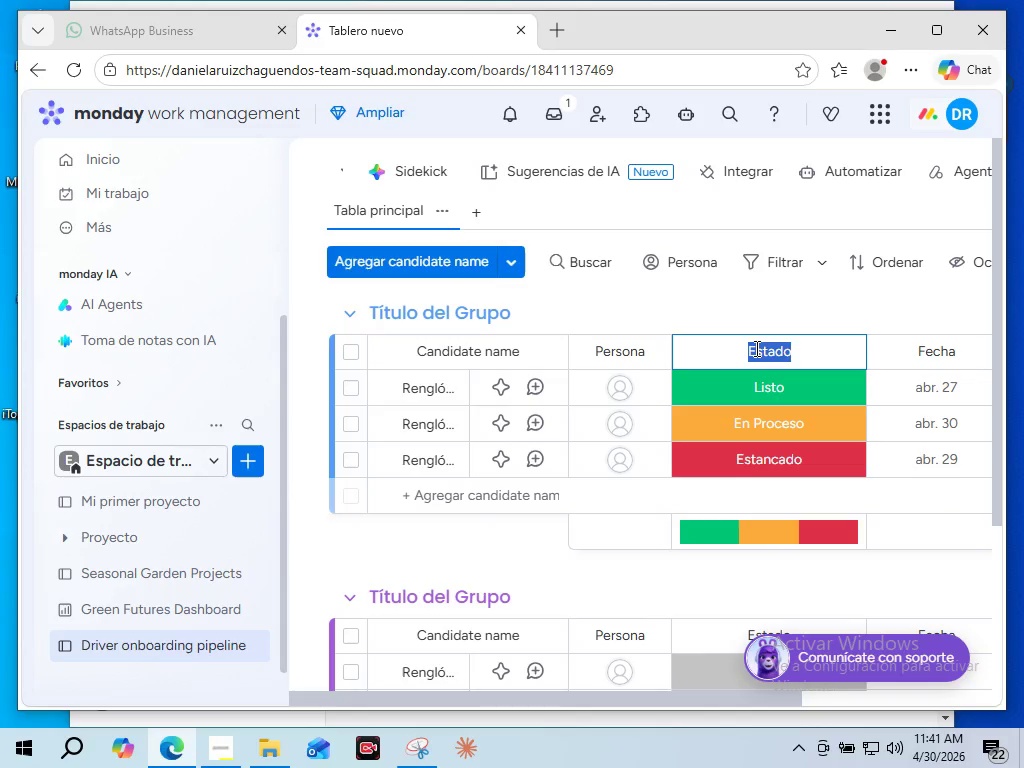 
type(Aplicattion)
key(Backspace)
key(Backspace)
key(Backspace)
key(Backspace)
type(ion status)
 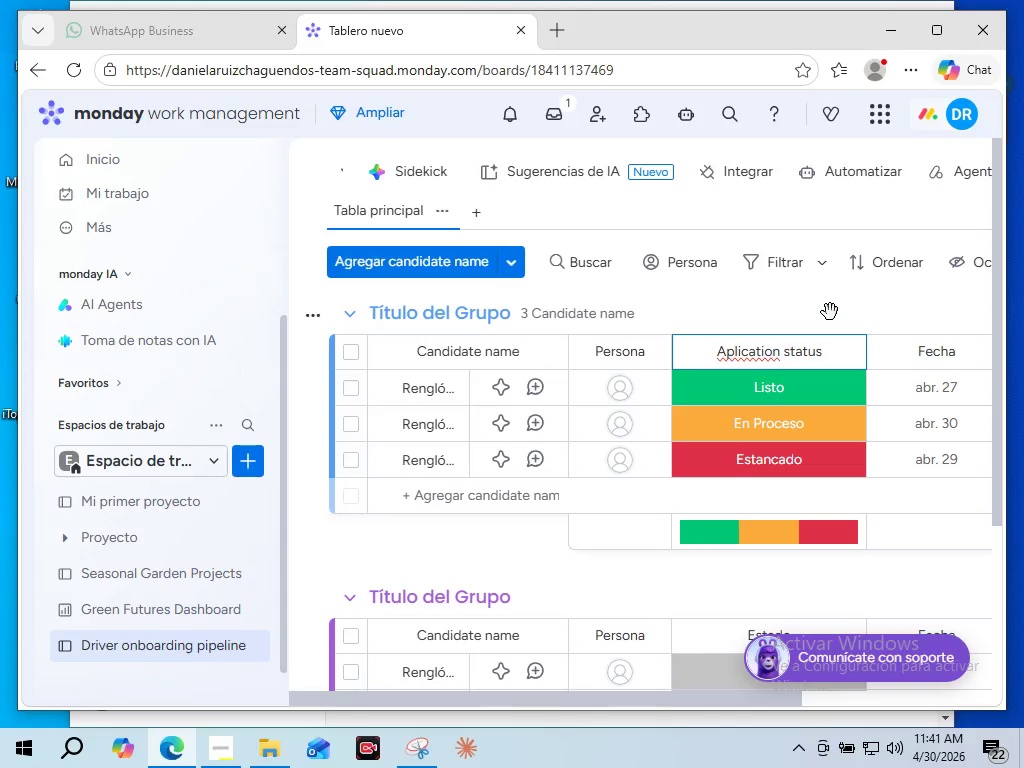 
left_click([830, 312])
 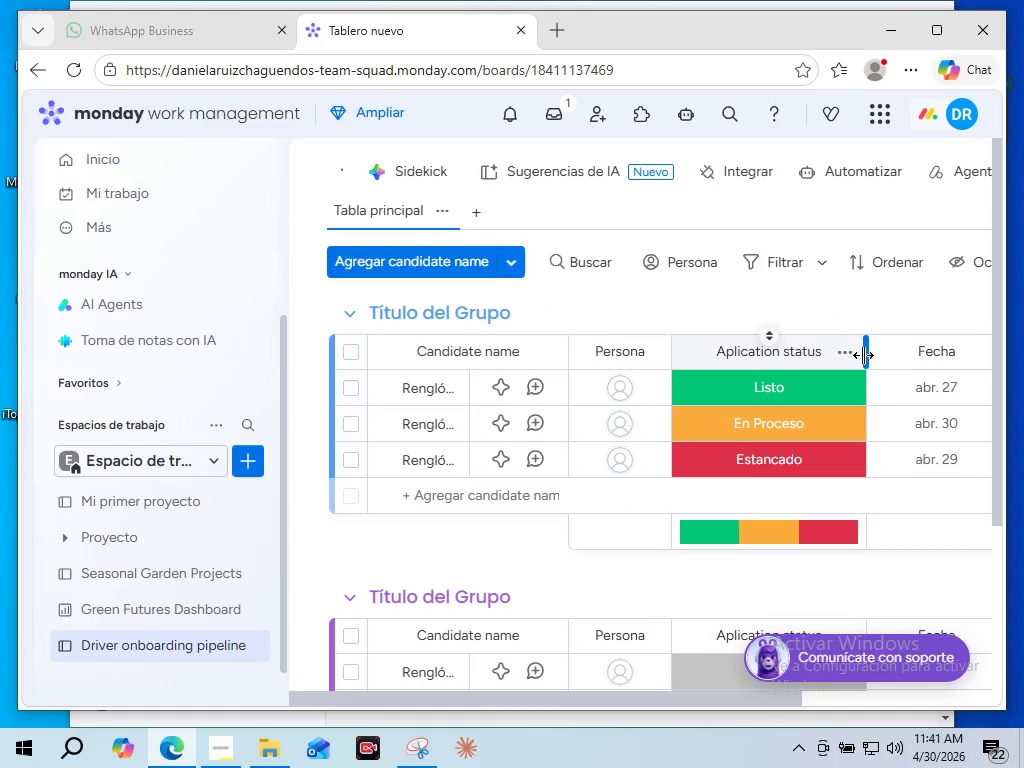 
left_click_drag(start_coordinate=[863, 355], to_coordinate=[797, 357])
 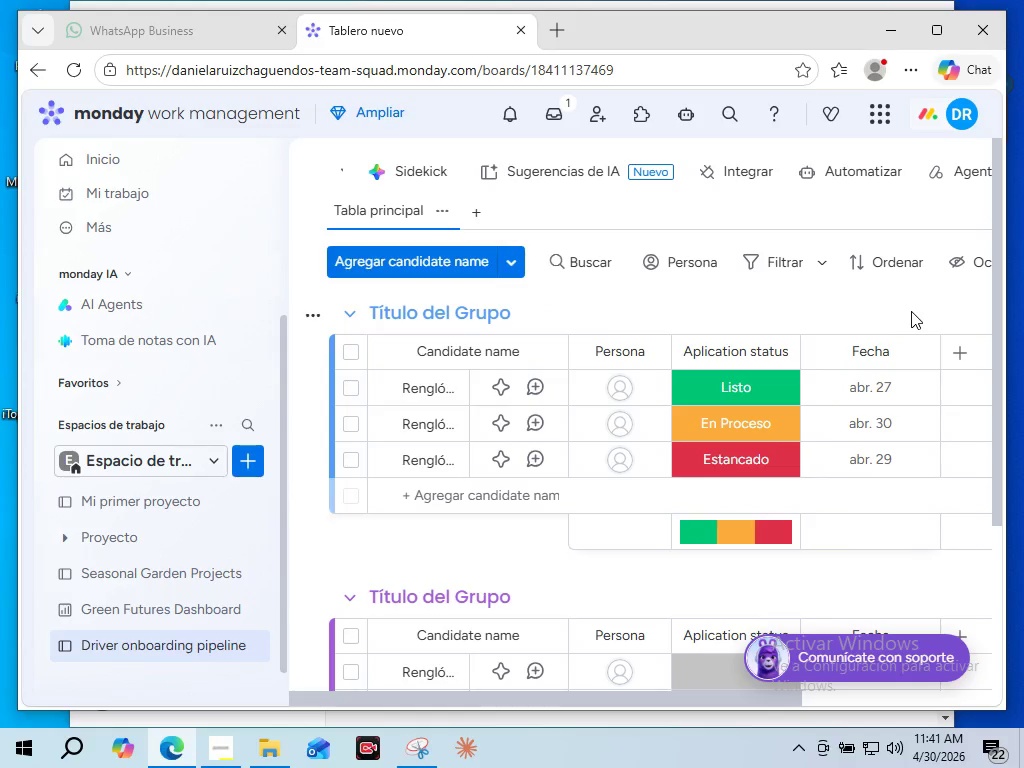 
left_click([911, 311])
 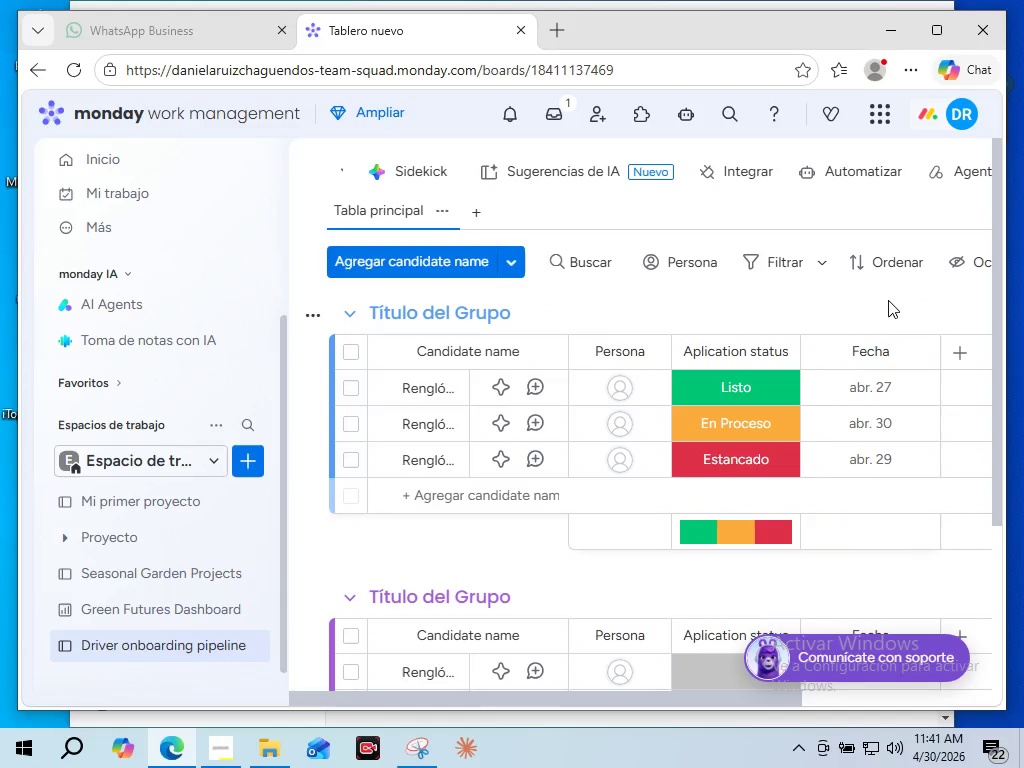 
wait(8.0)
 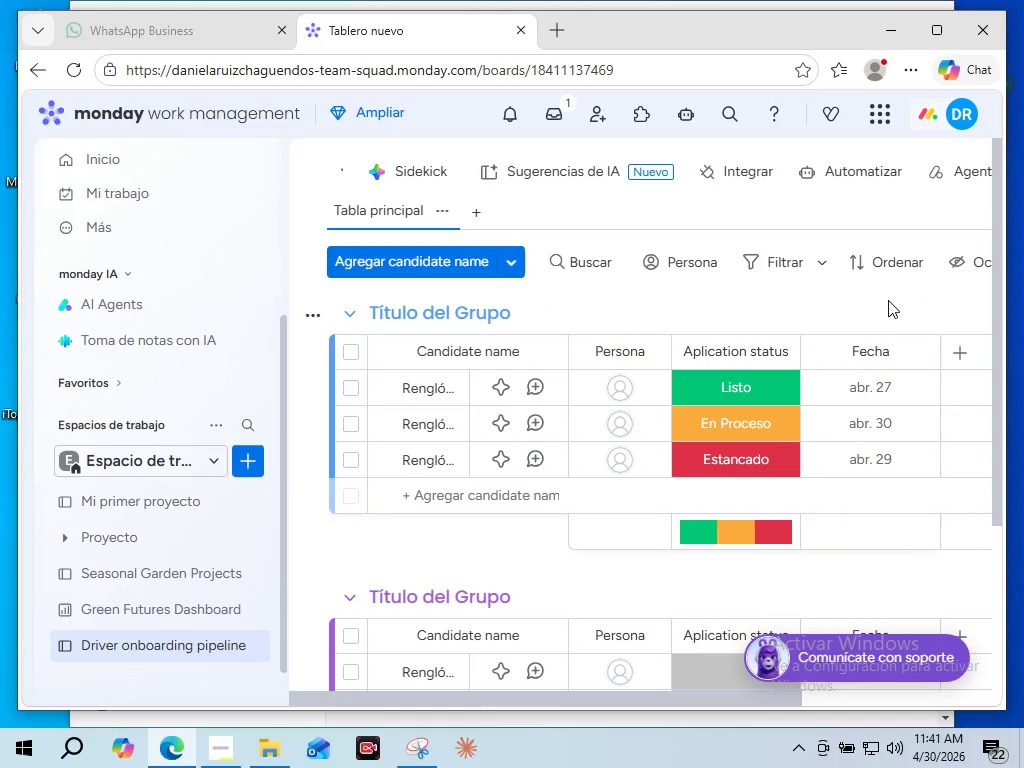 
left_click_drag(start_coordinate=[725, 697], to_coordinate=[837, 696])
 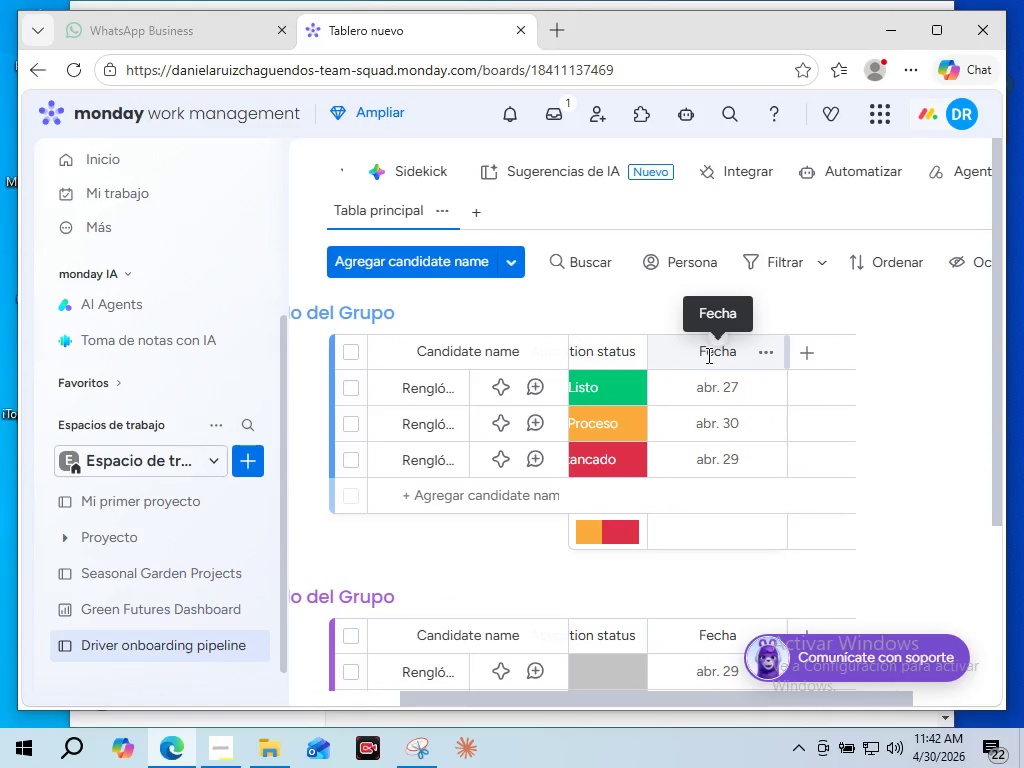 
double_click([707, 355])
 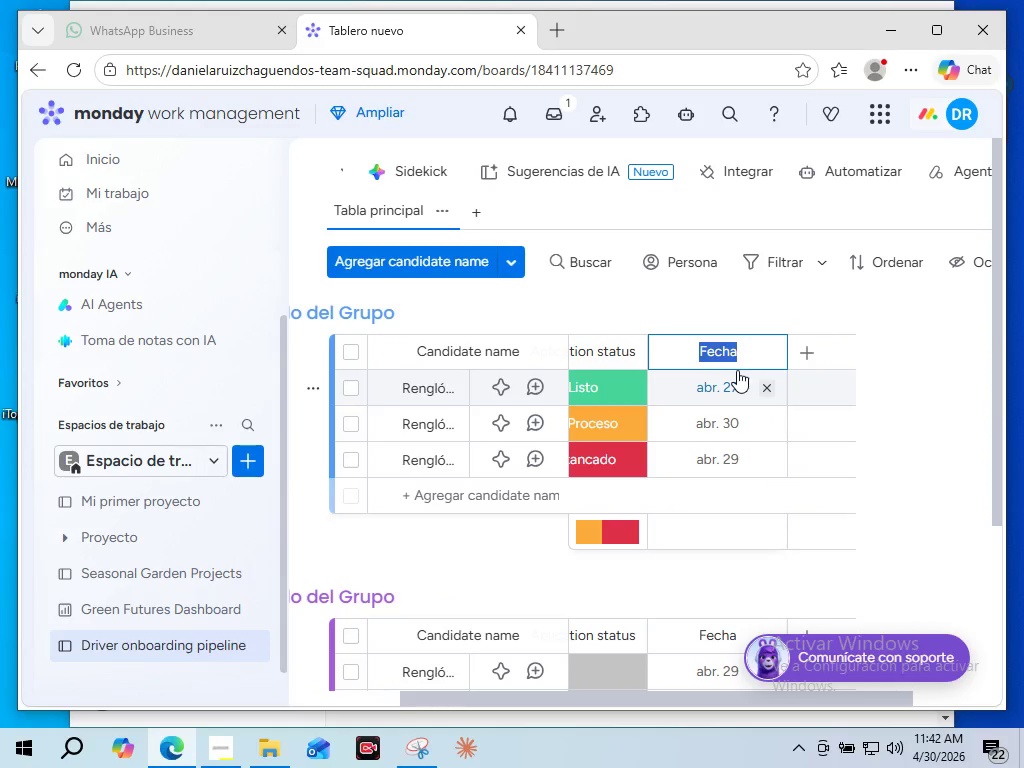 
type(DOT MA)
key(Backspace)
type(EDI)
key(Backspace)
key(Backspace)
key(Backspace)
type(edial)
key(Backspace)
key(Backspace)
type(cal exam date)
 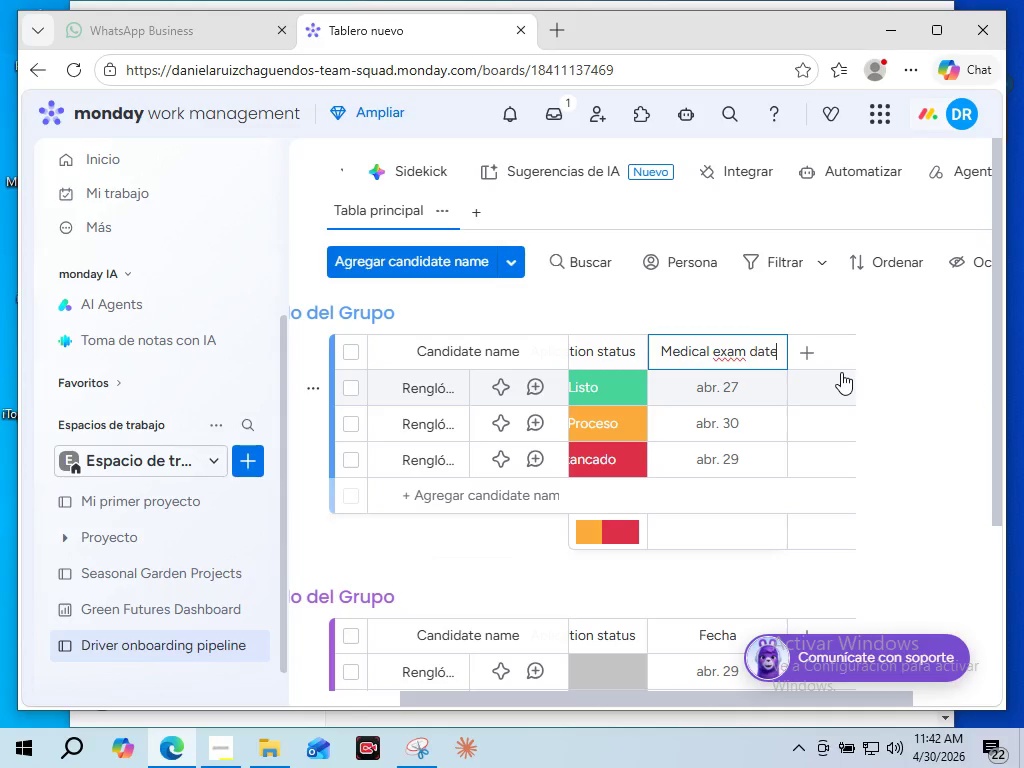 
wait(5.58)
 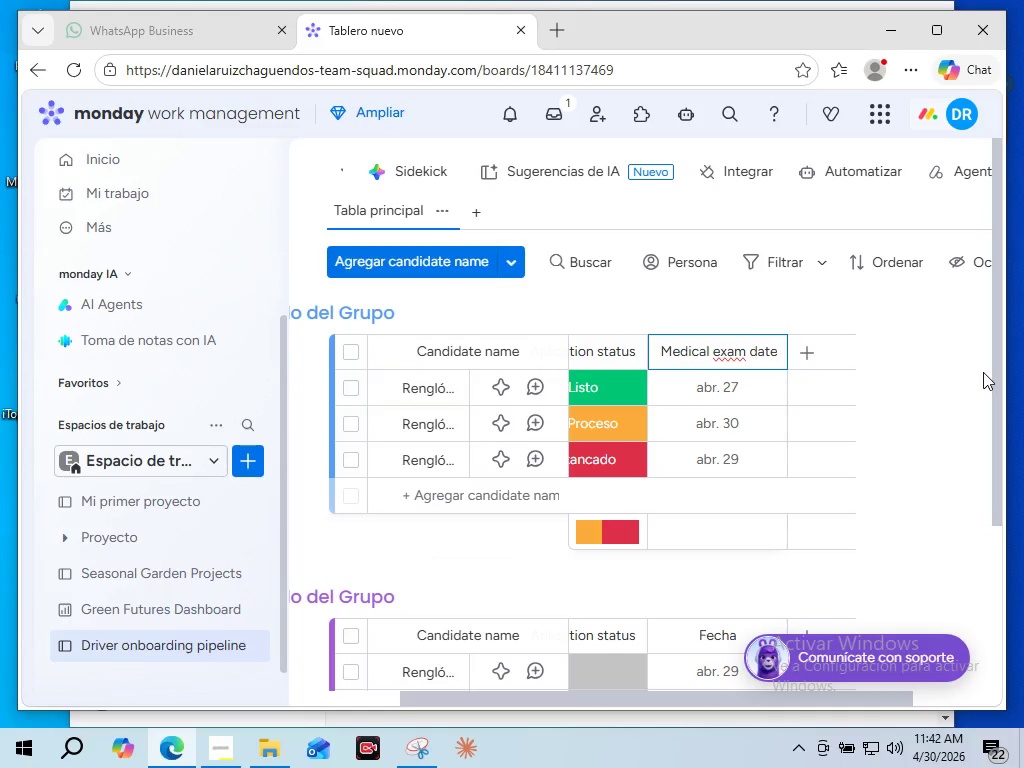 
left_click([808, 357])
 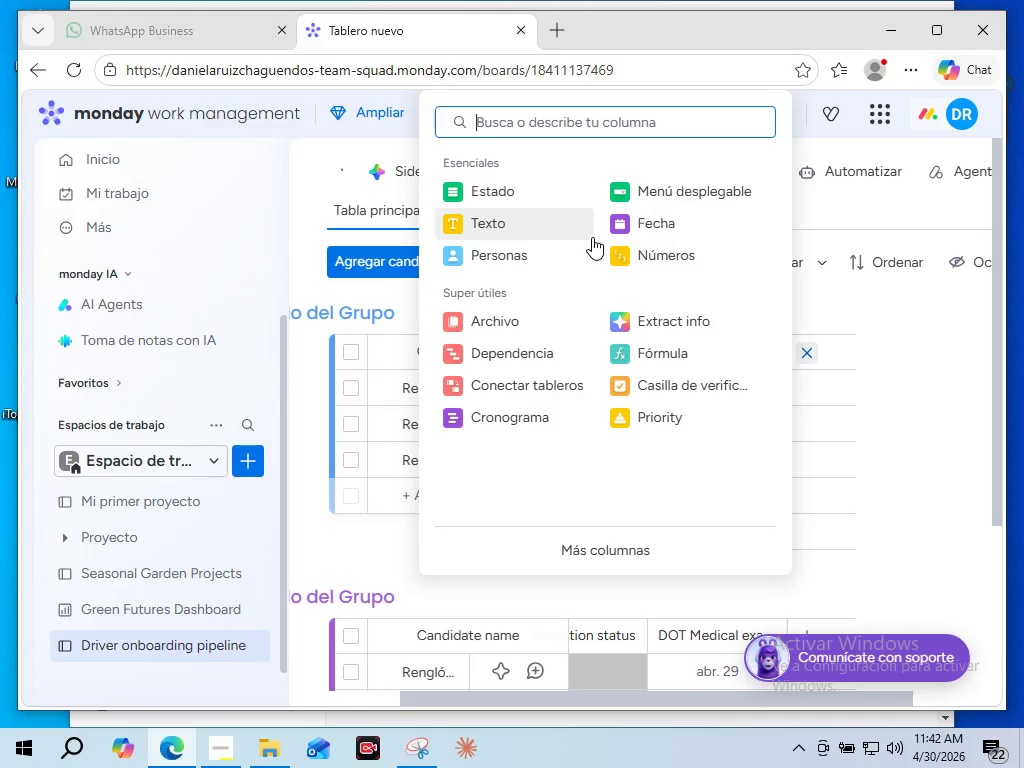 
wait(5.64)
 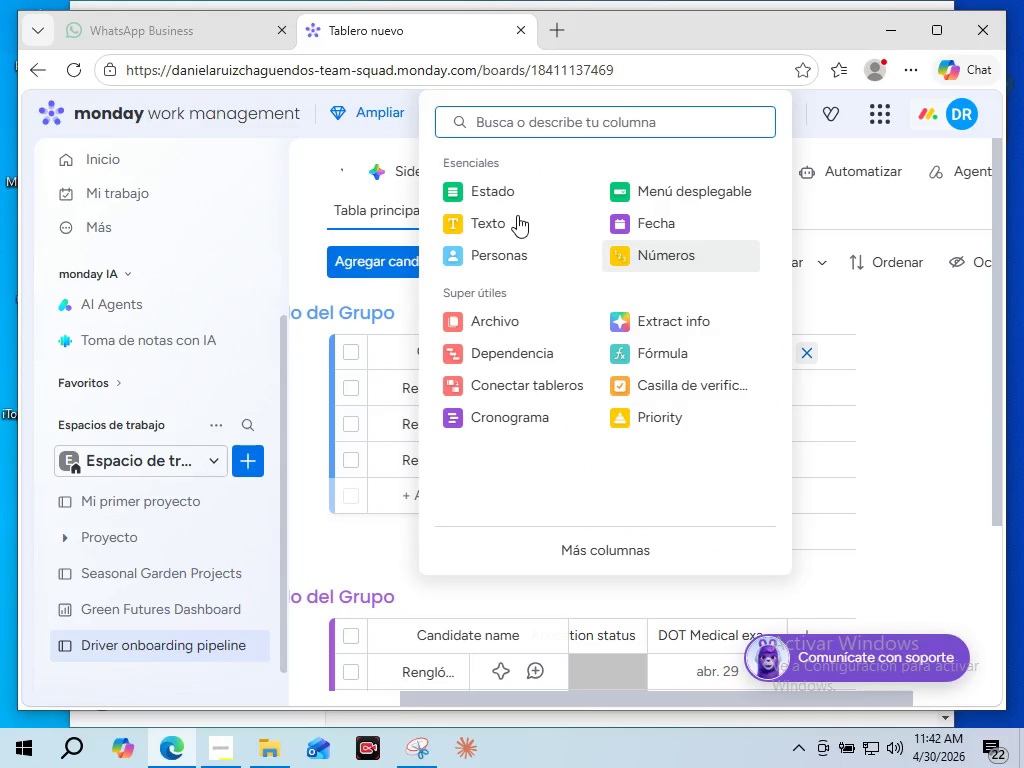 
left_click([506, 196])
 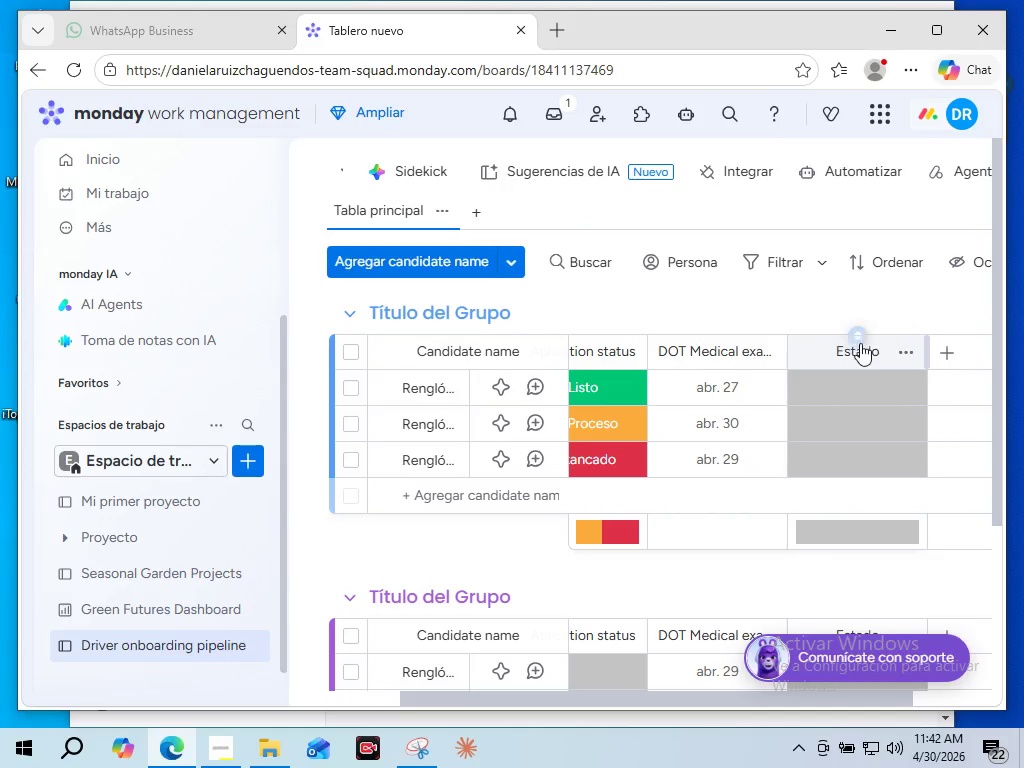 
wait(6.25)
 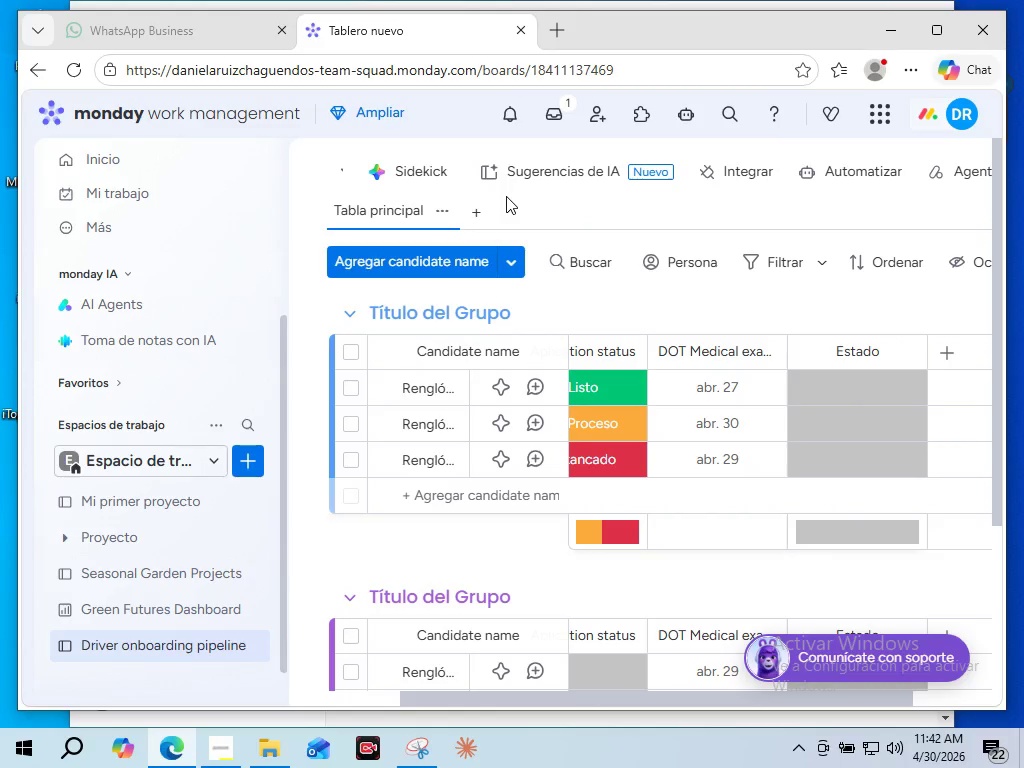 
double_click([870, 356])
 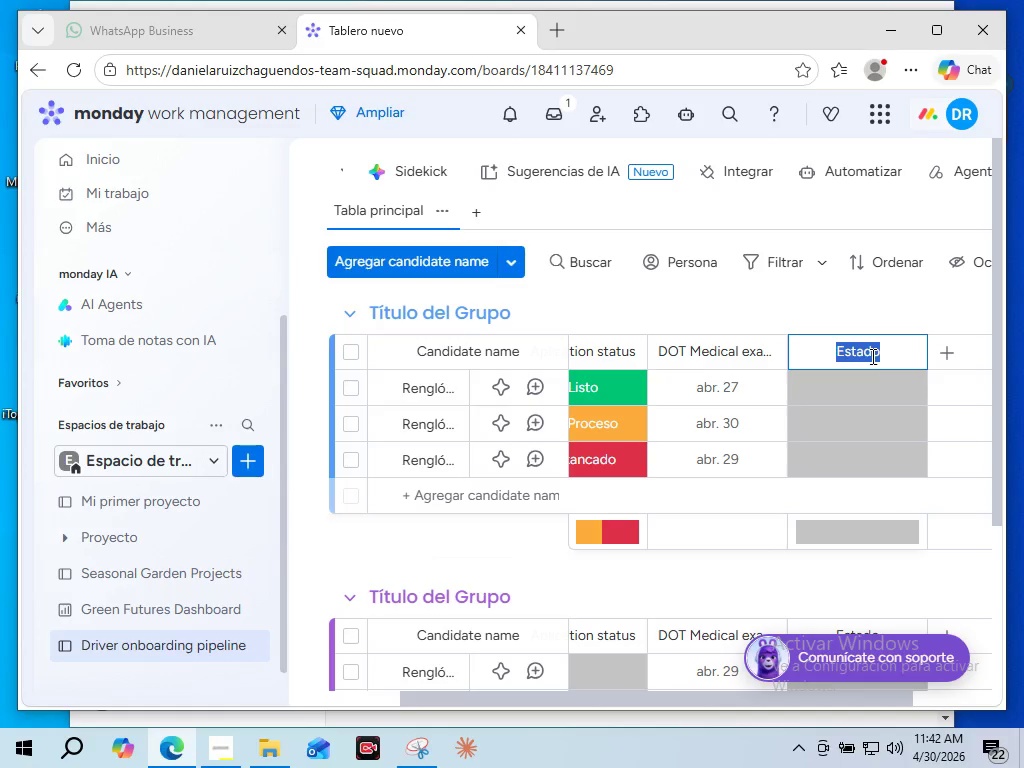 
type(Backgroi)
key(Backspace)
type(ung)
key(Backspace)
type(d)
 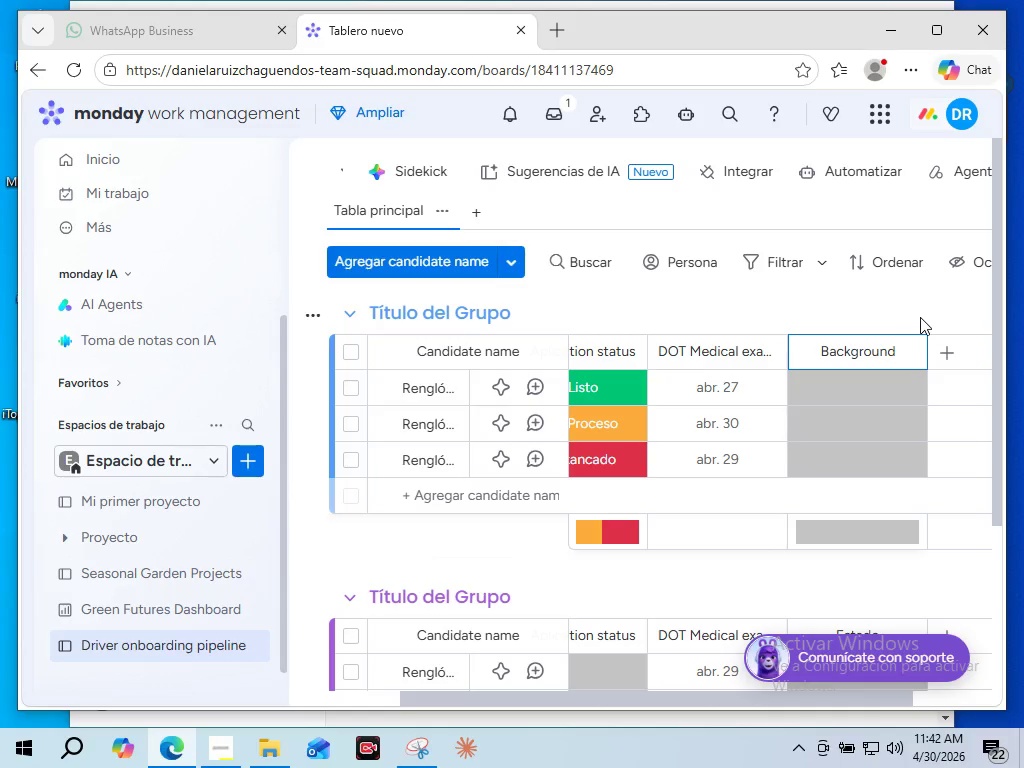 
left_click([922, 315])
 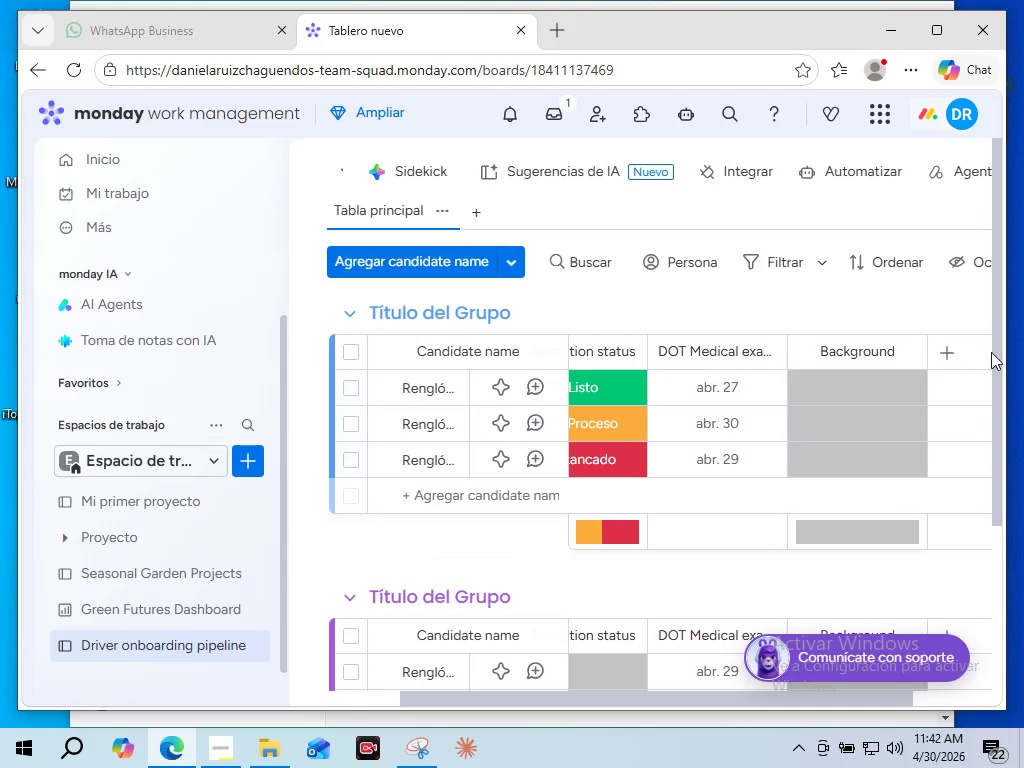 
wait(6.52)
 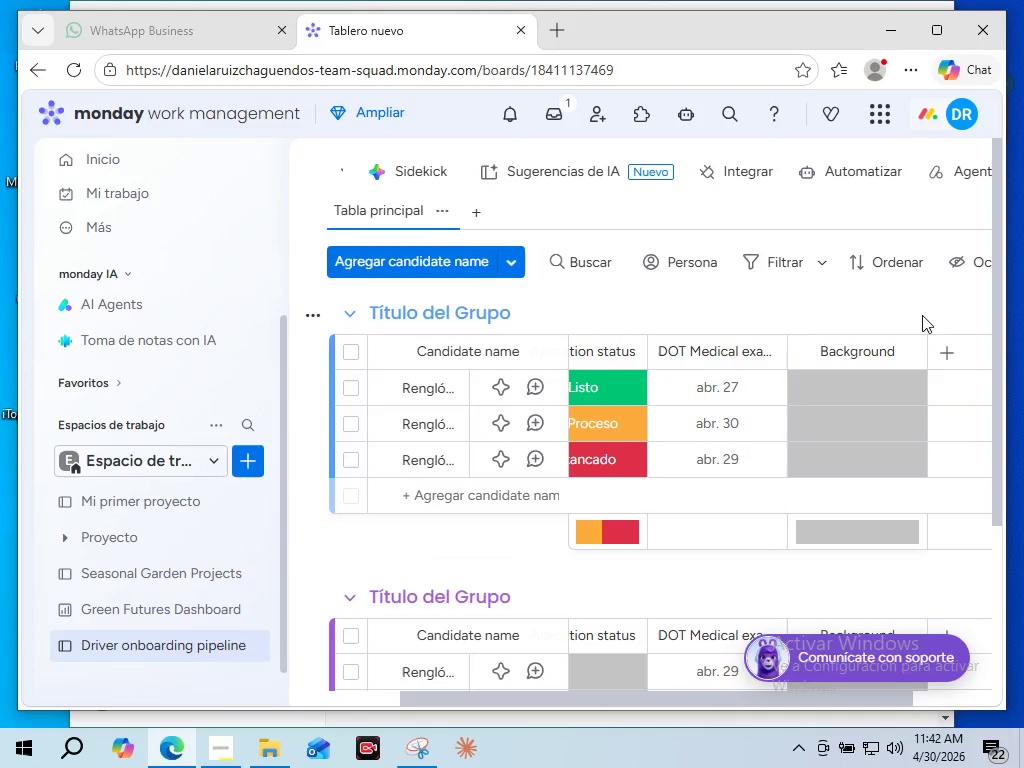 
left_click([946, 355])
 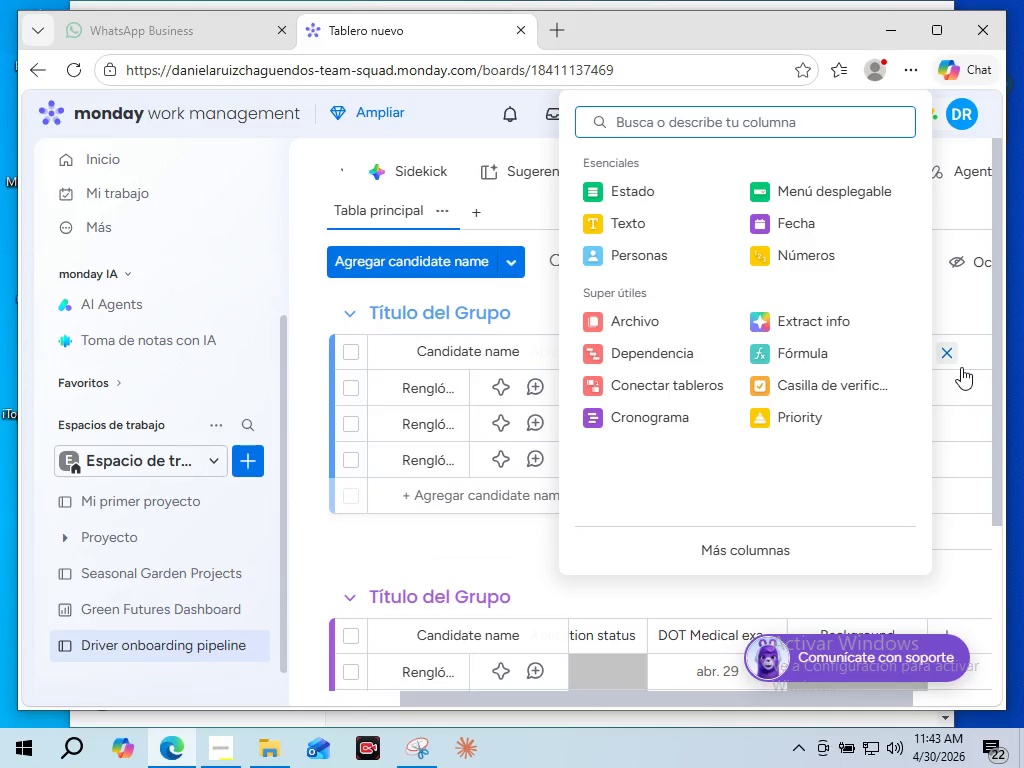 
wait(19.55)
 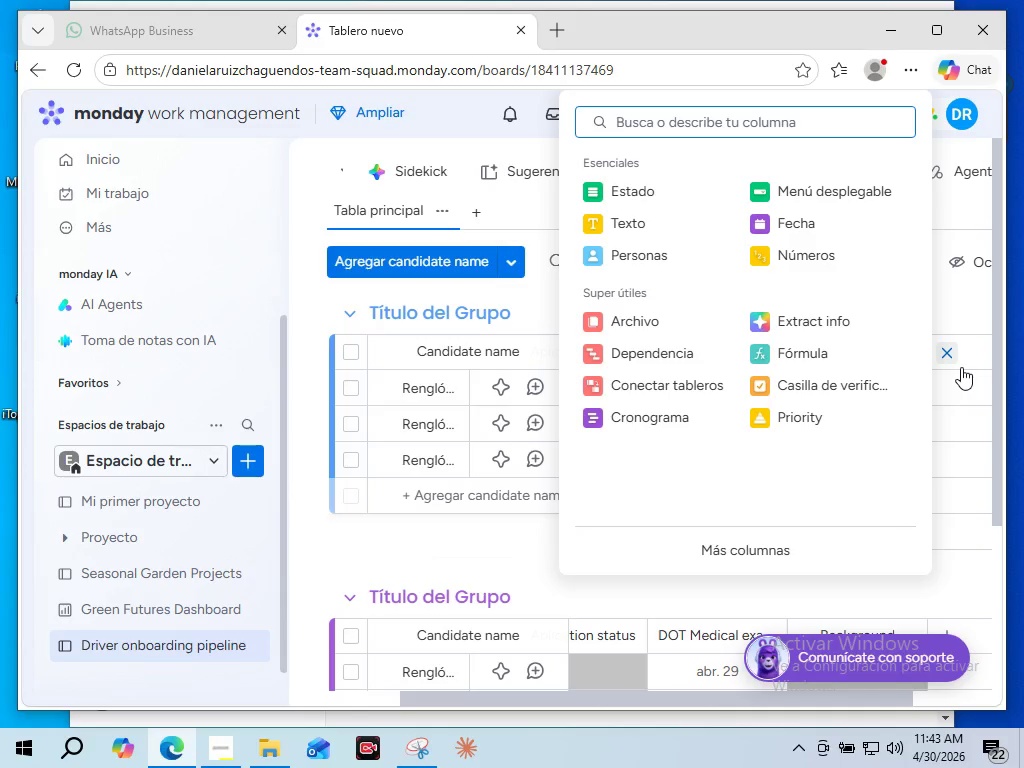 
left_click_drag(start_coordinate=[467, 548], to_coordinate=[466, 555])
 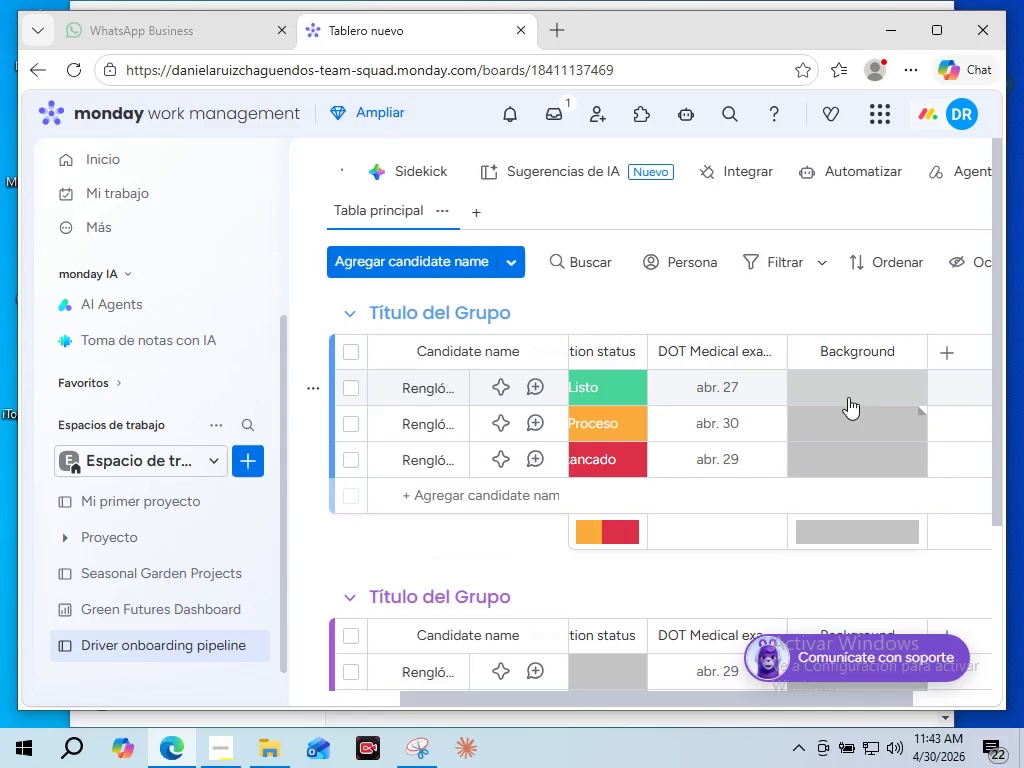 
left_click([895, 386])
 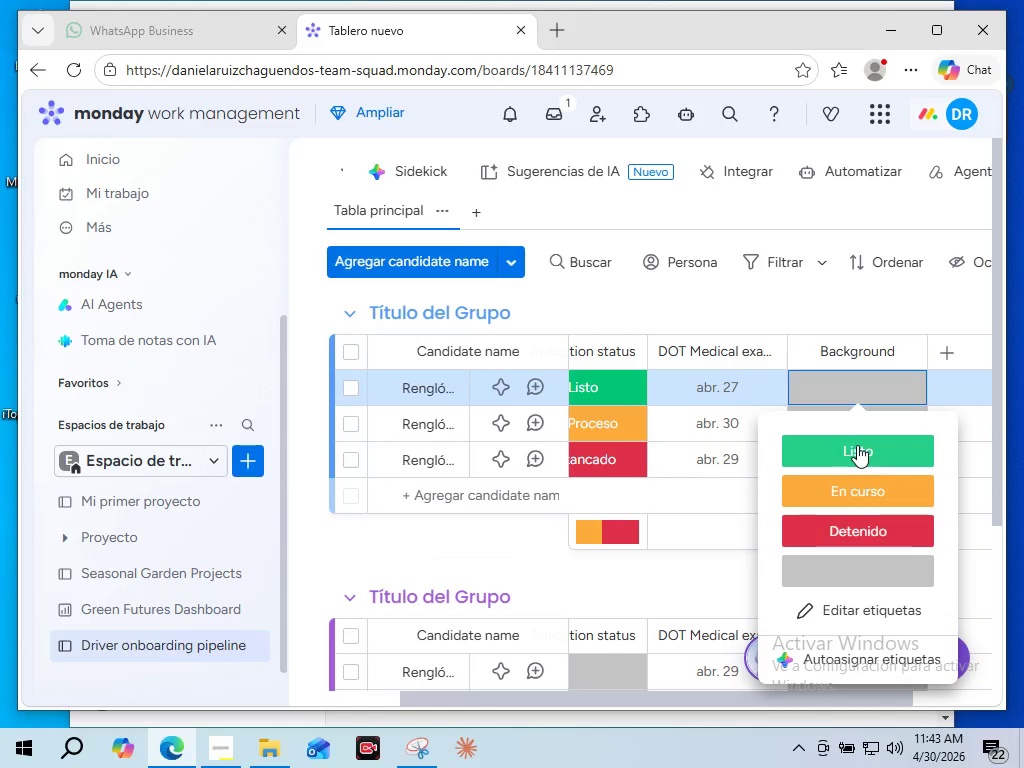 
wait(10.88)
 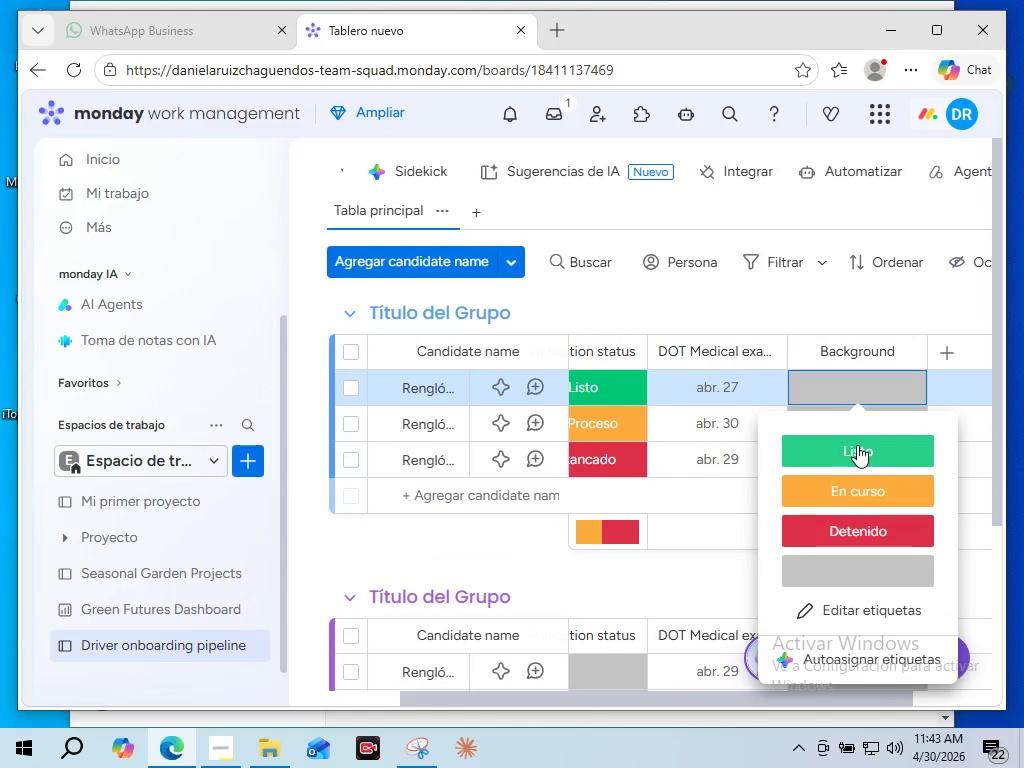 
left_click([857, 445])
 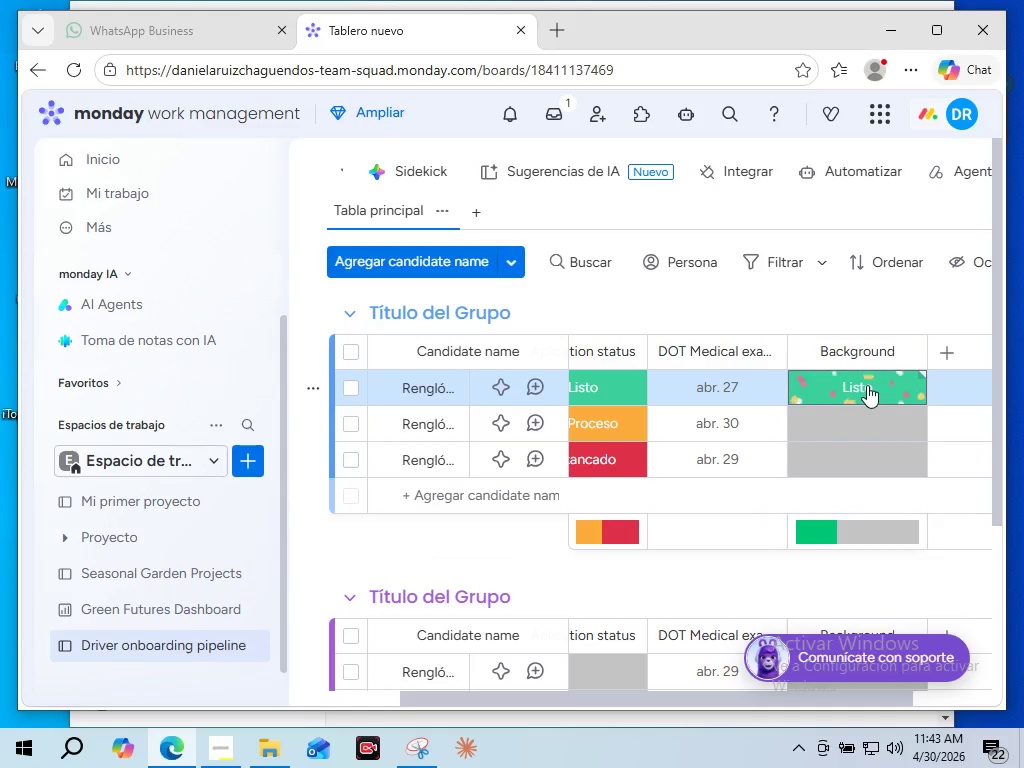 
double_click([867, 385])
 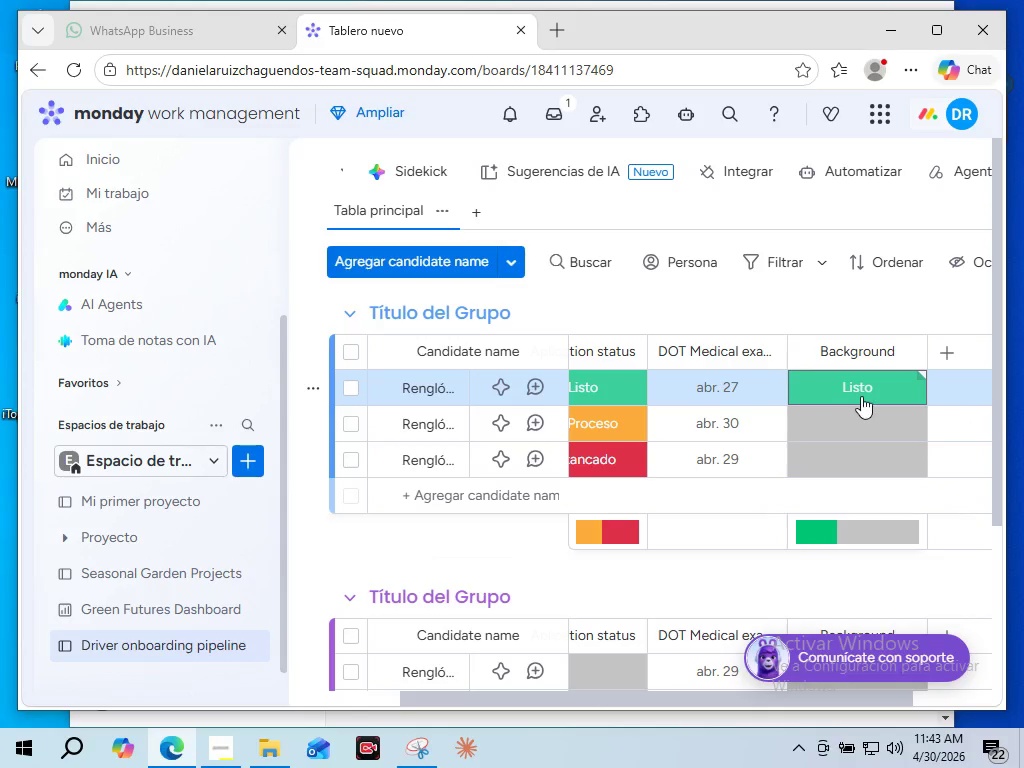 
left_click([861, 396])
 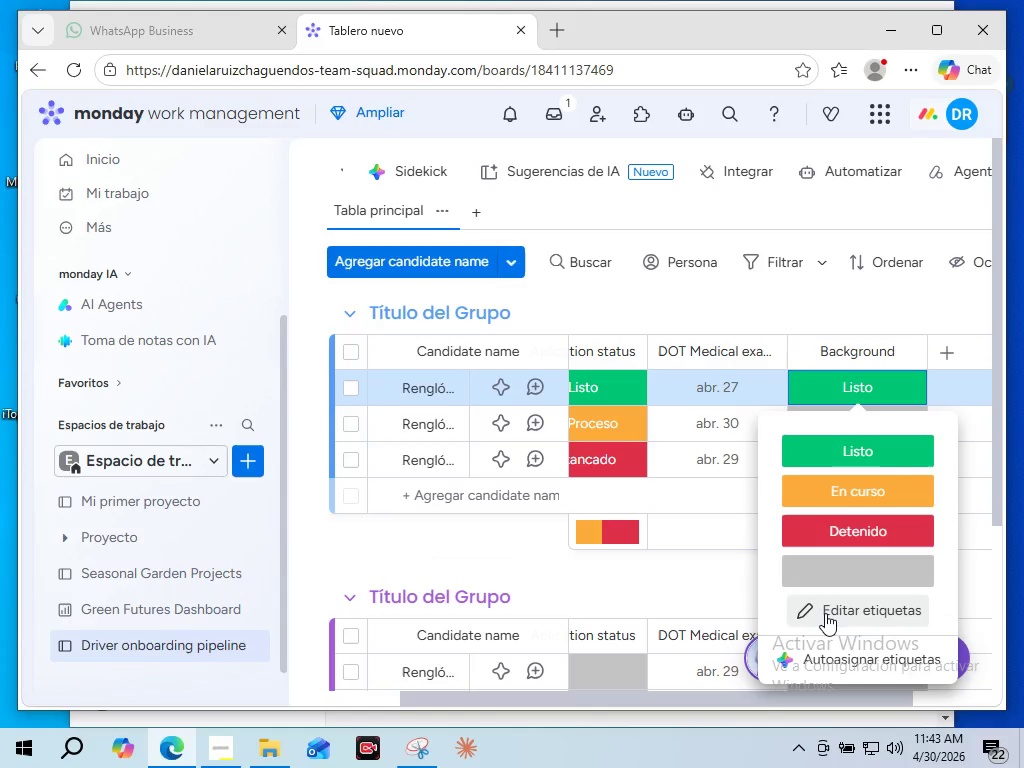 
left_click([825, 613])
 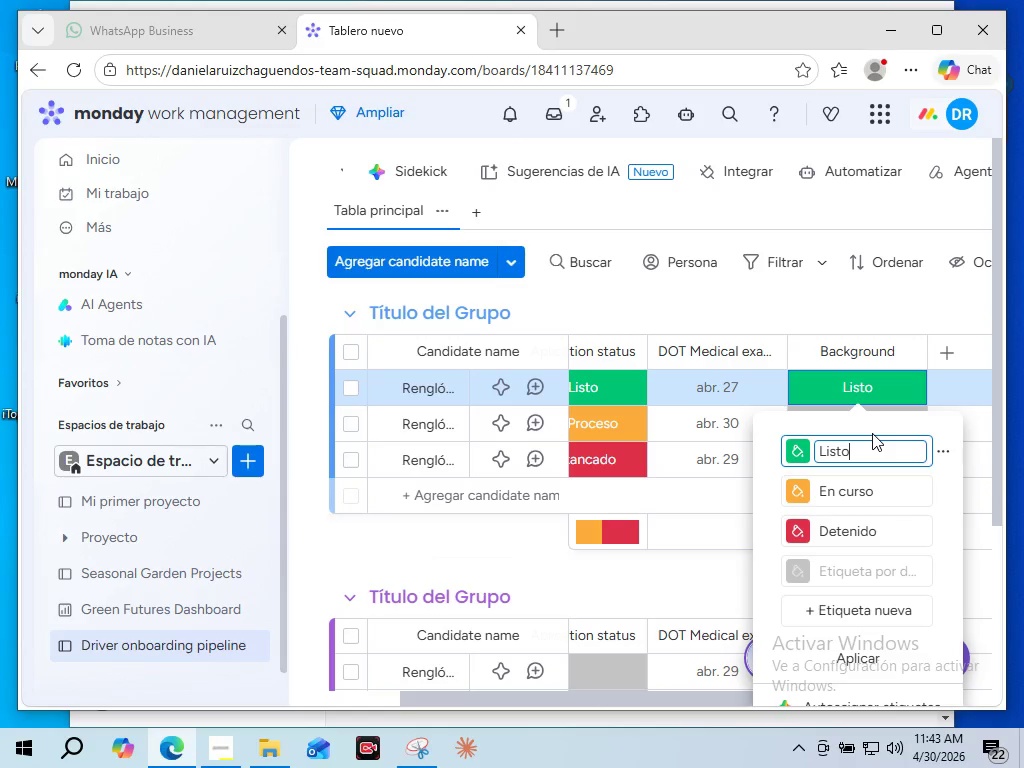 
wait(14.83)
 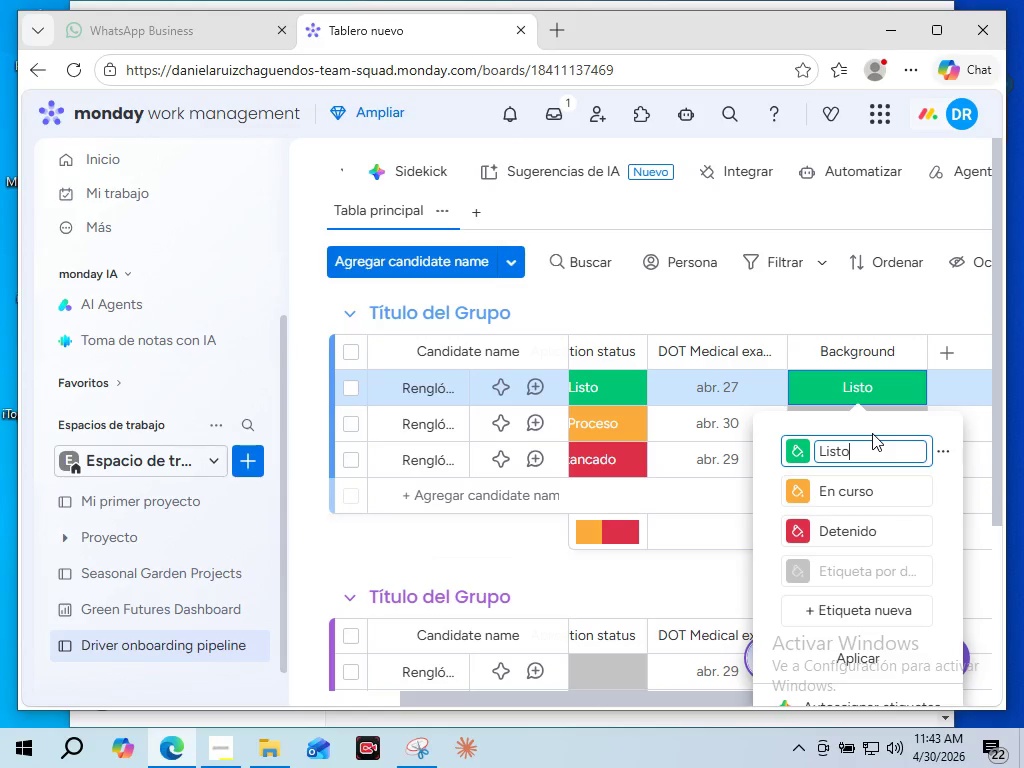 
key(Backspace)
key(Backspace)
key(Backspace)
key(Backspace)
key(Backspace)
type(Flagged)
 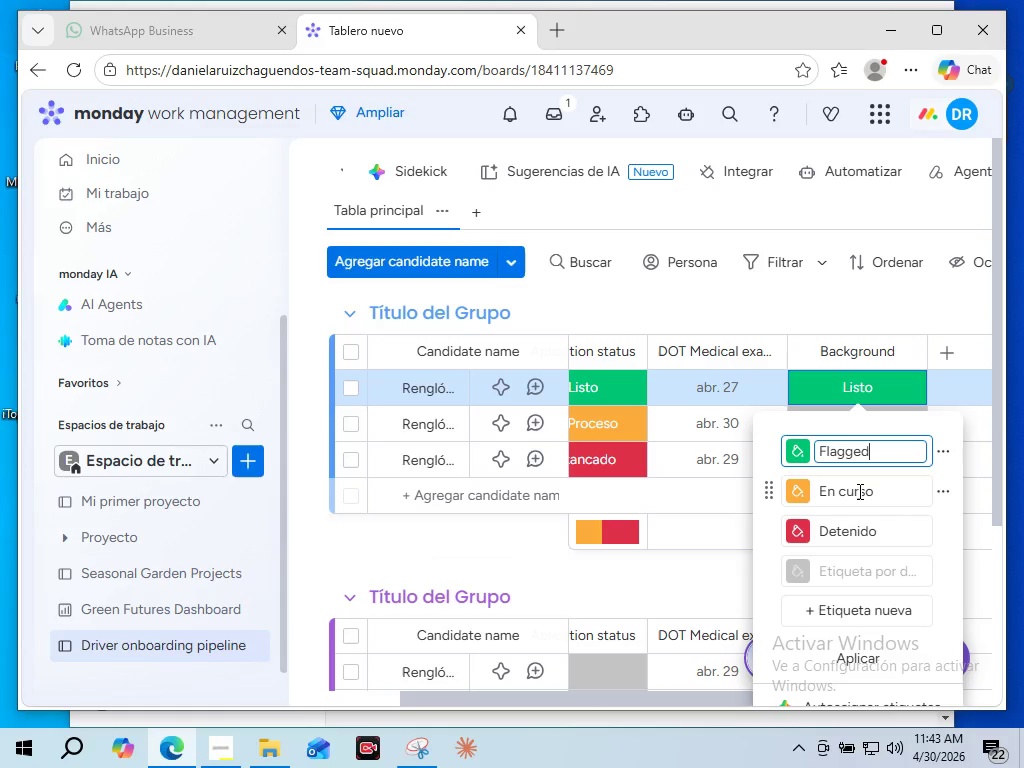 
double_click([857, 491])
 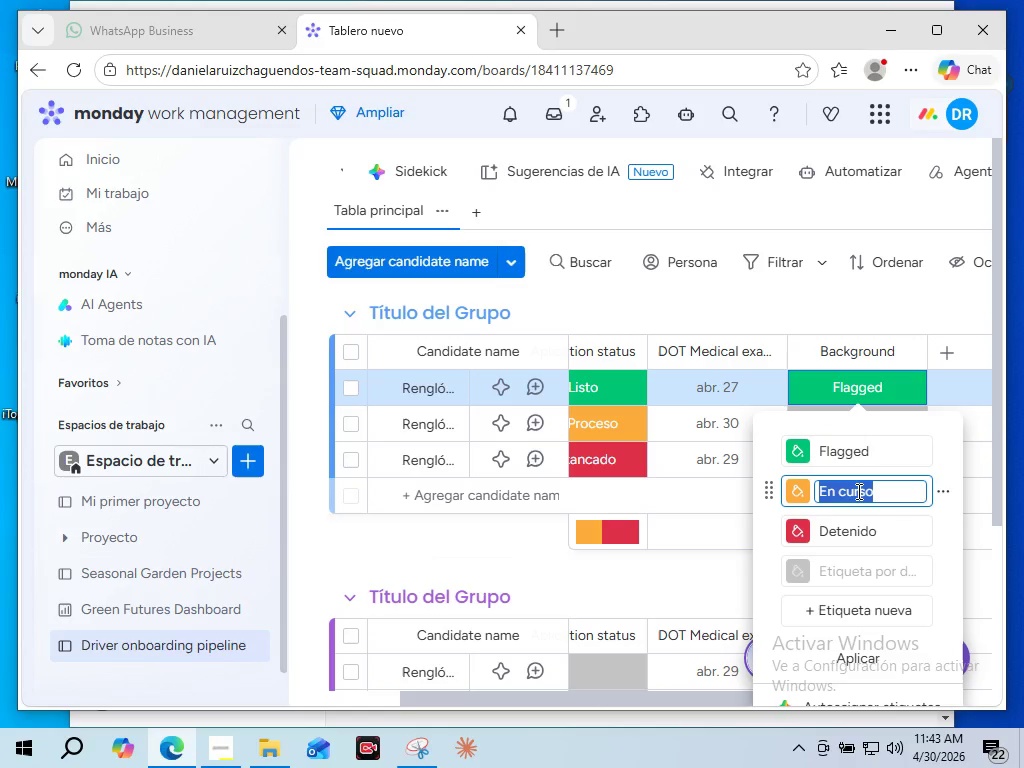 
triple_click([857, 491])
 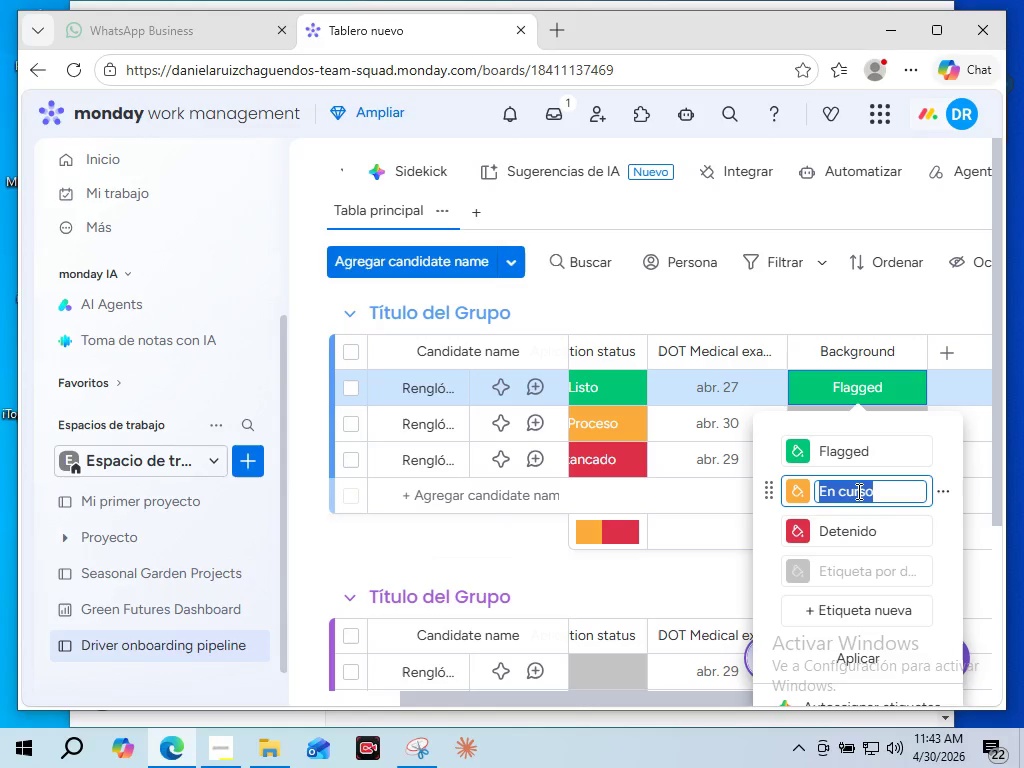 
type(Pending)
 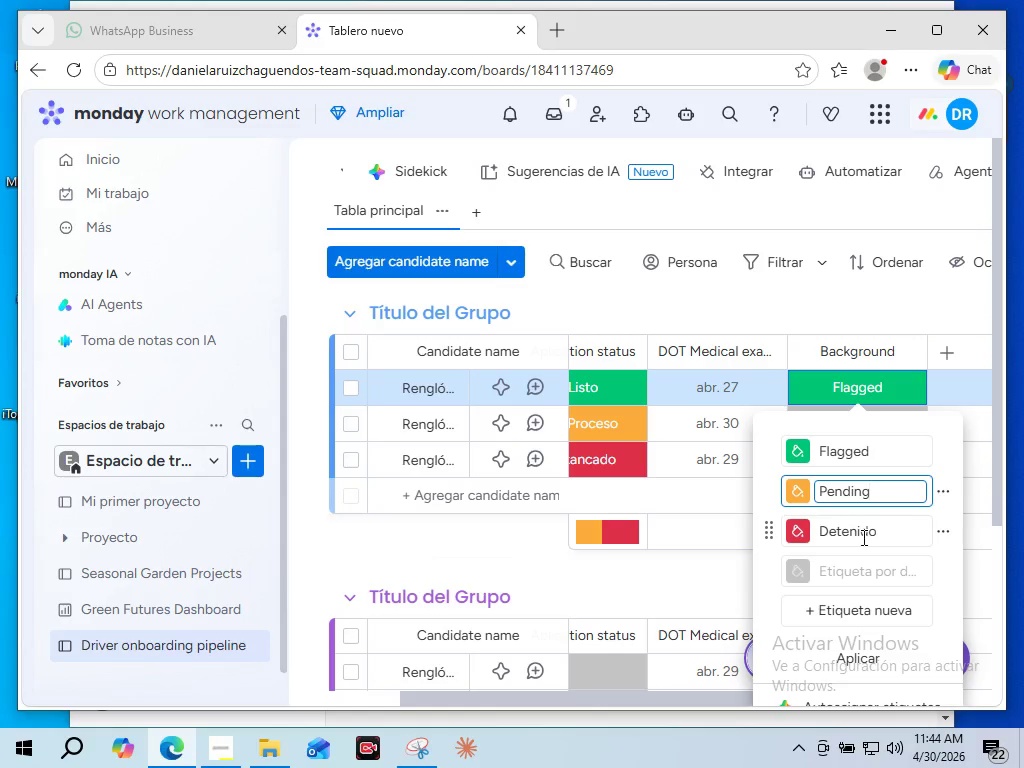 
double_click([862, 536])
 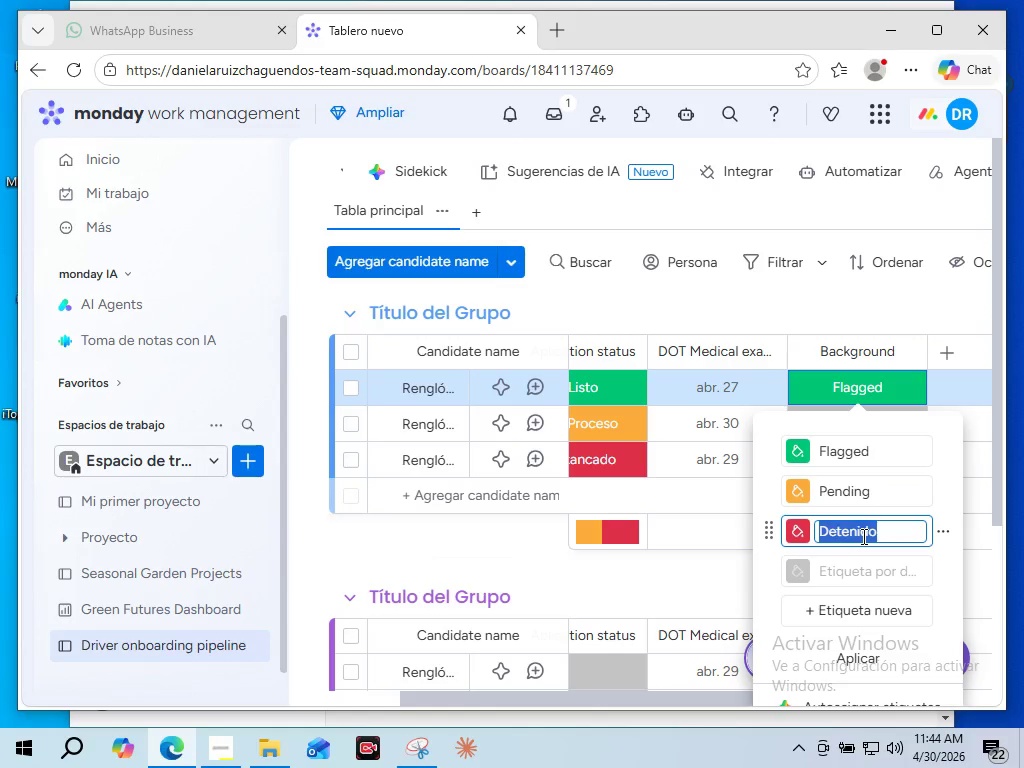 
triple_click([862, 536])
 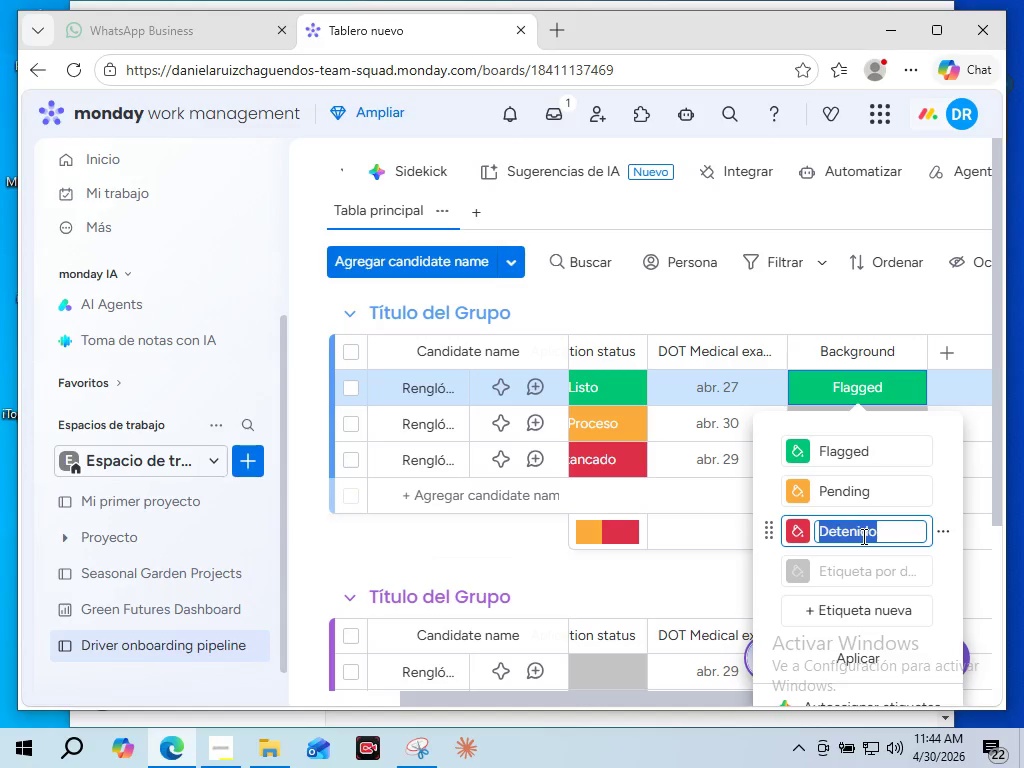 
type(Not started)
 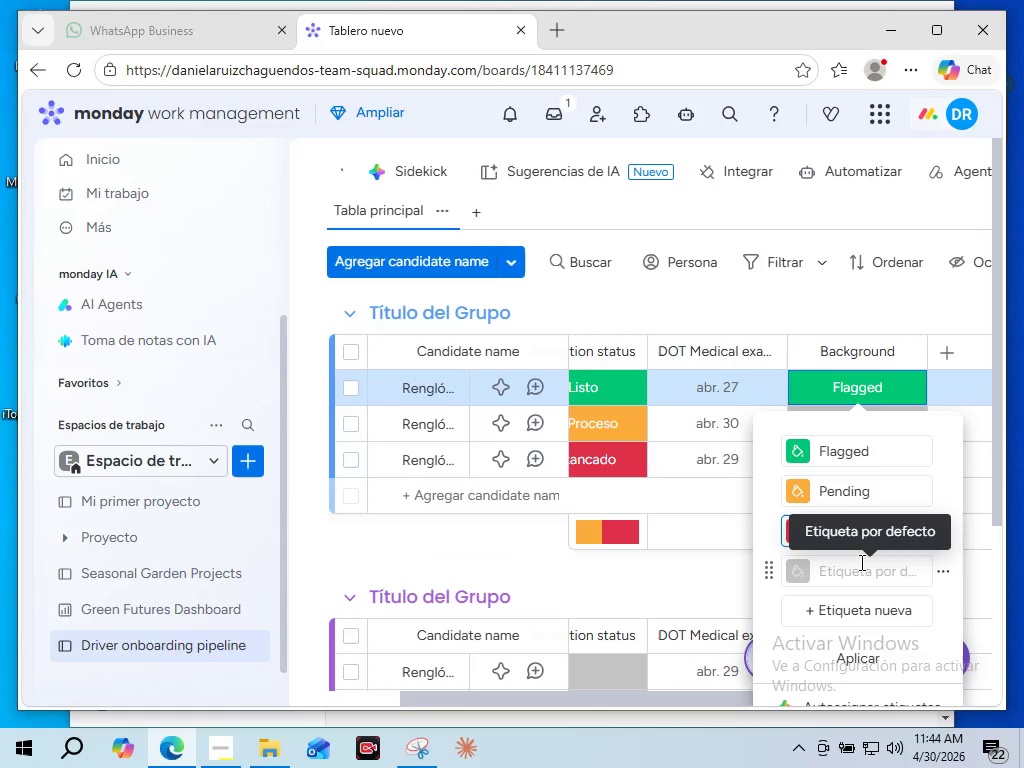 
wait(5.83)
 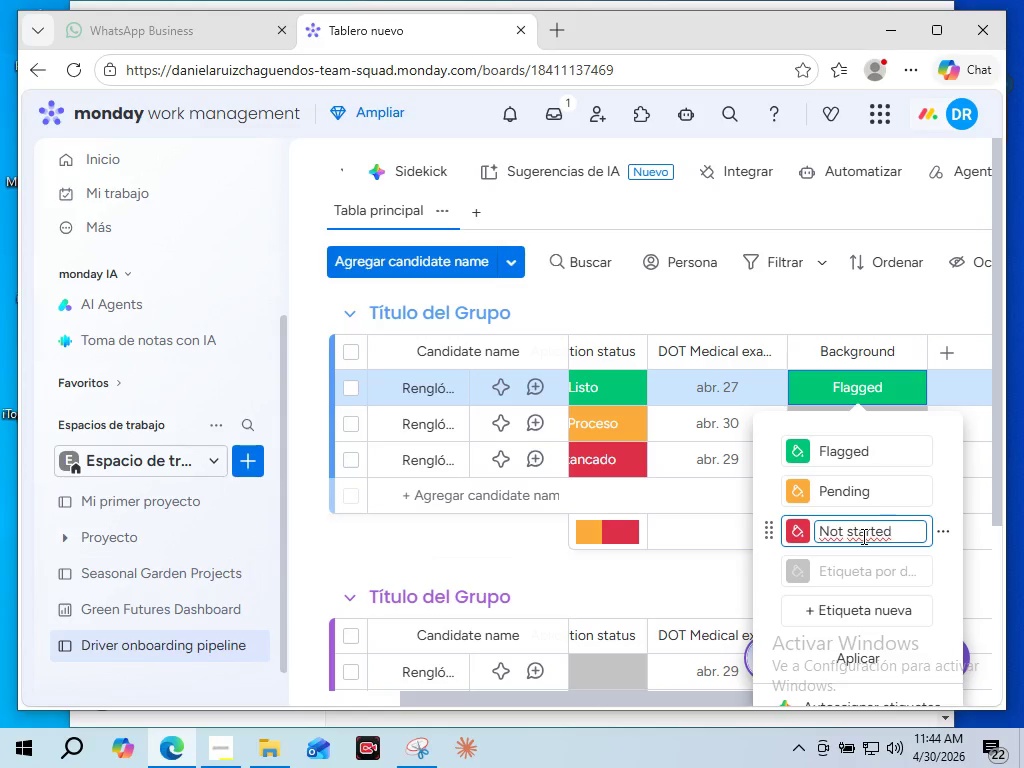 
left_click([860, 562])
 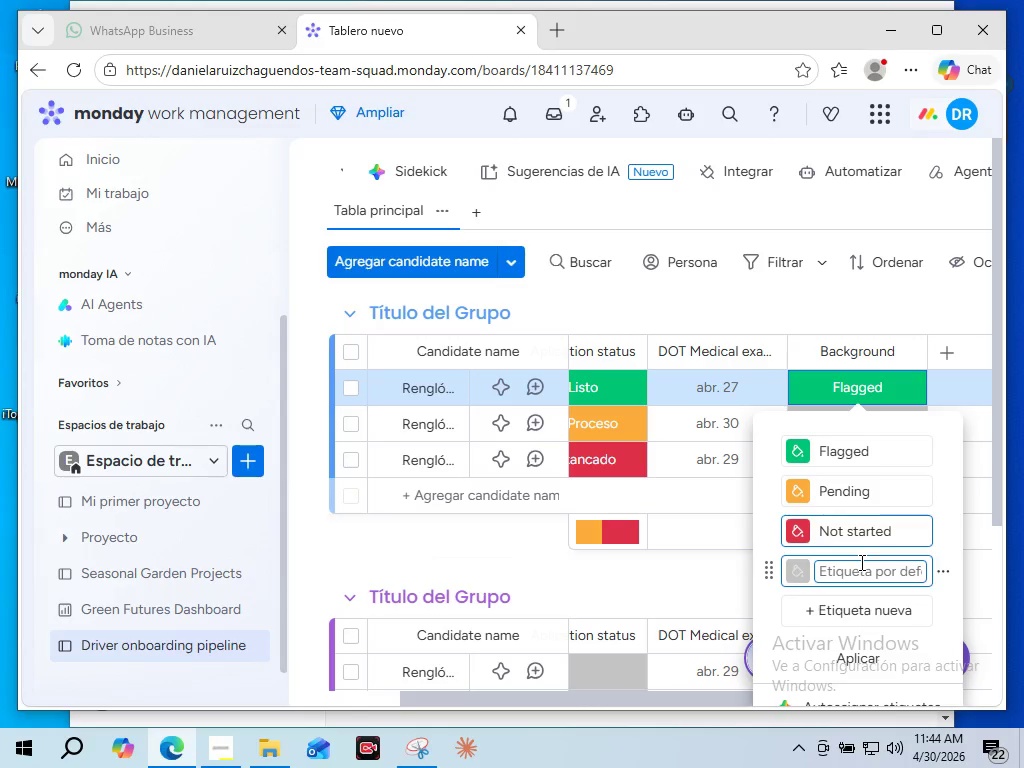 
type(Cler)
 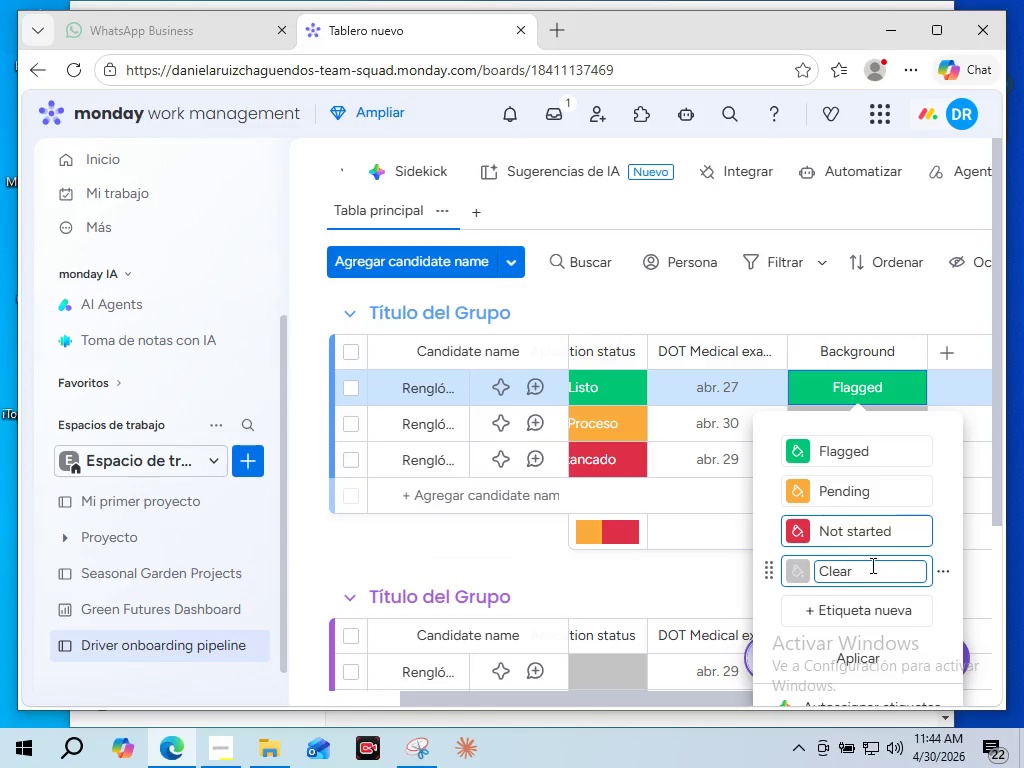 
hold_key(key=A, duration=0.33)
 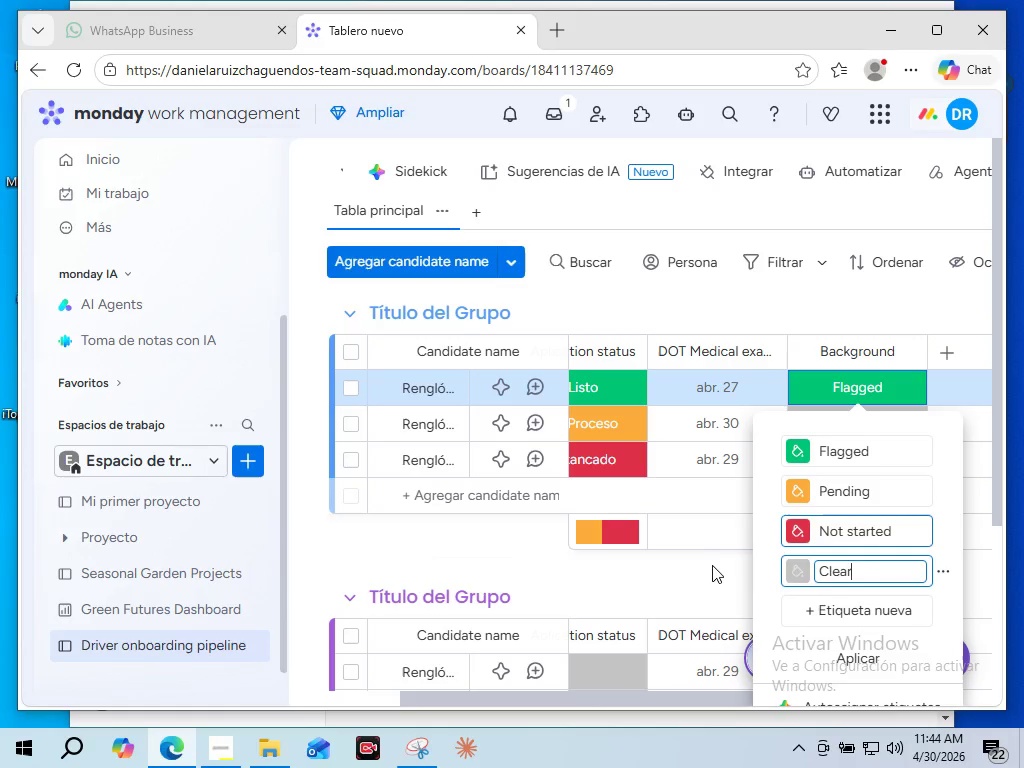 
left_click([710, 566])
 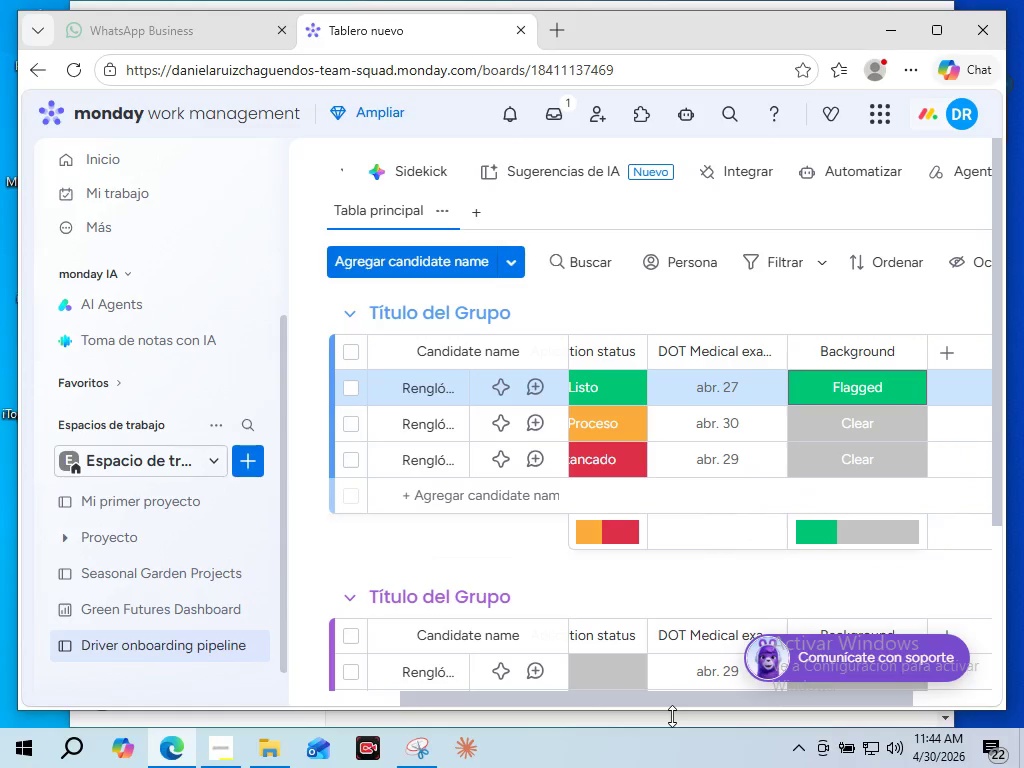 
left_click_drag(start_coordinate=[668, 721], to_coordinate=[643, 726])